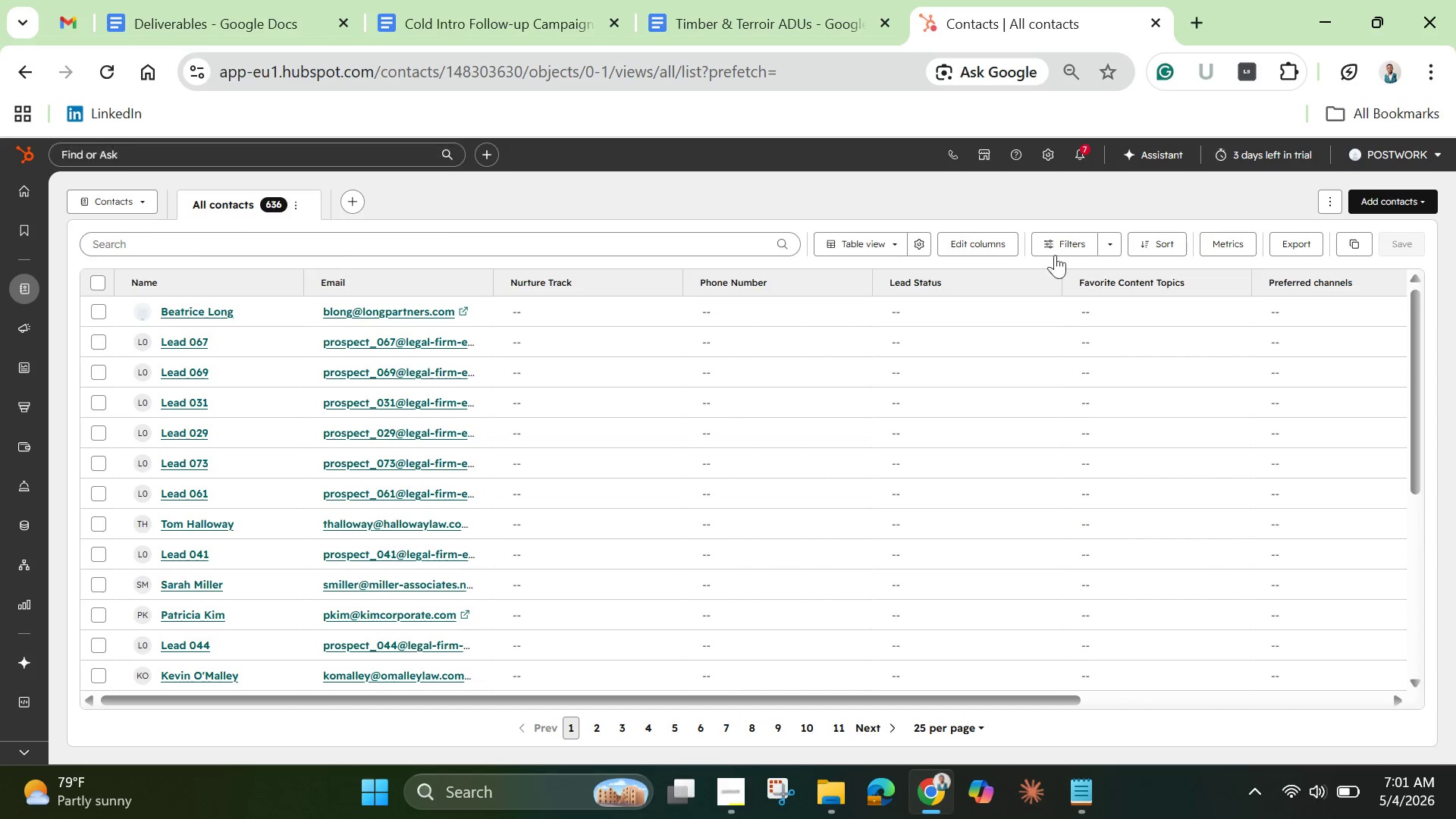 
mouse_move([1403, 218])
 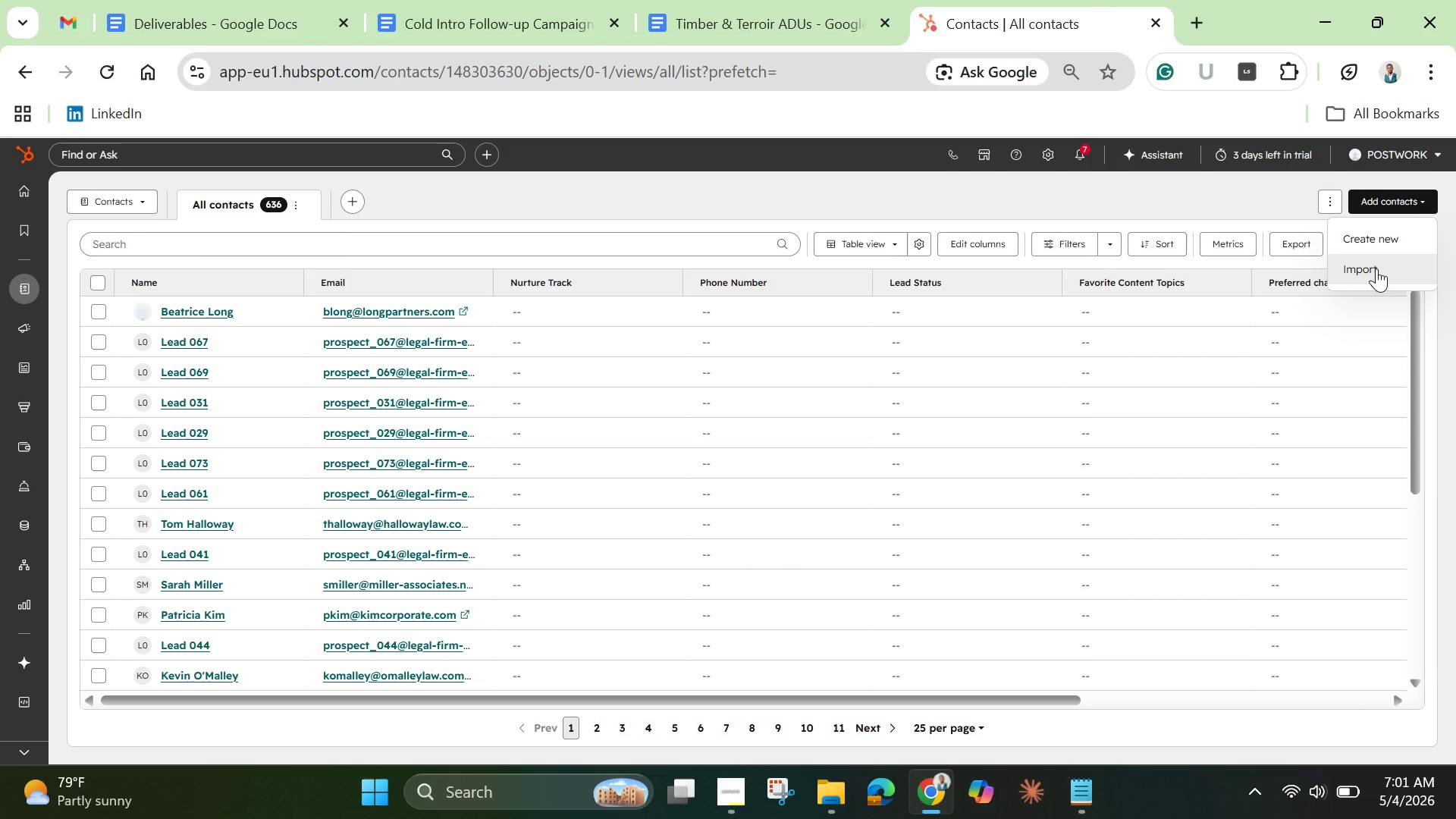 
left_click([1376, 268])
 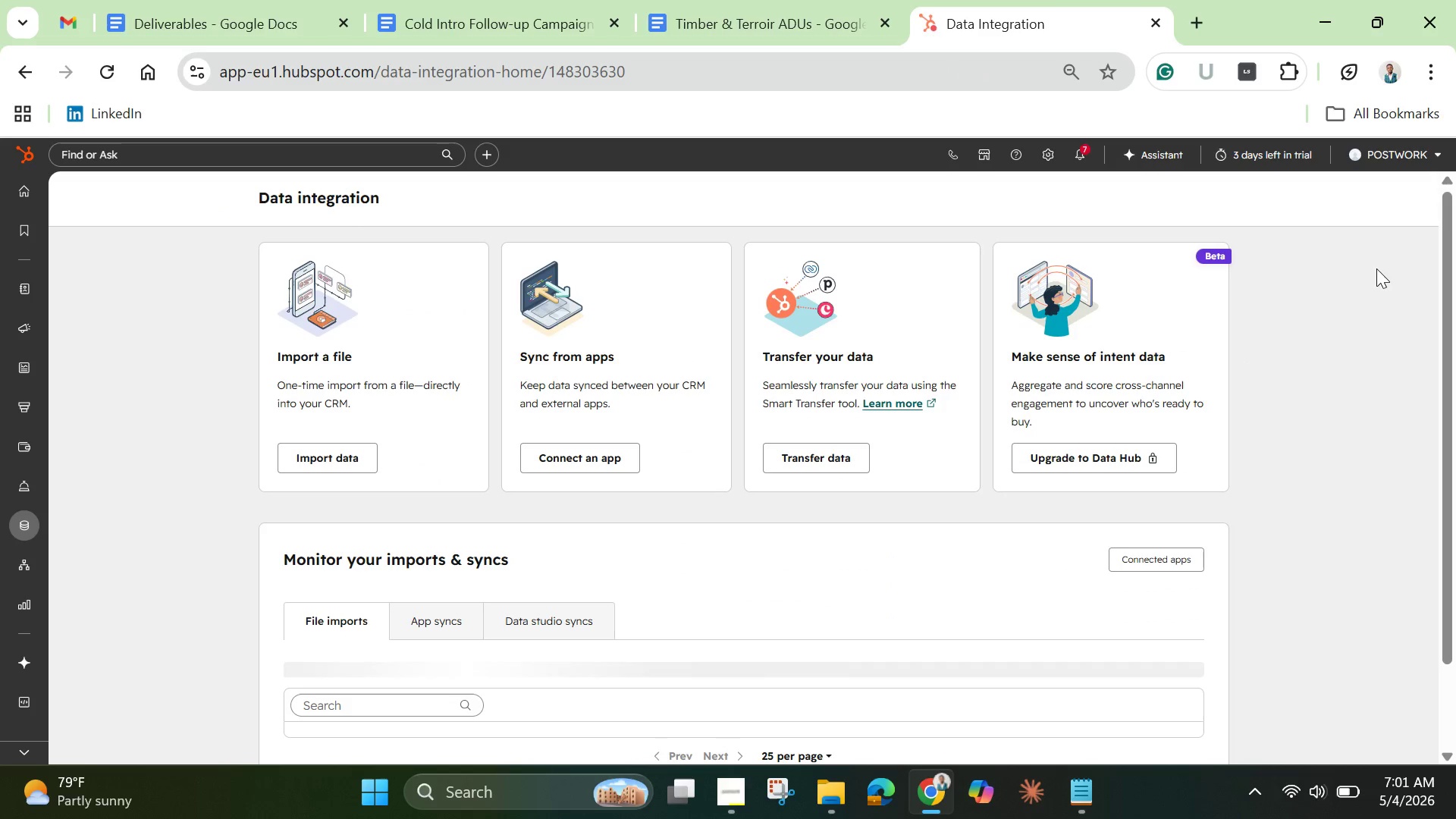 
wait(10.48)
 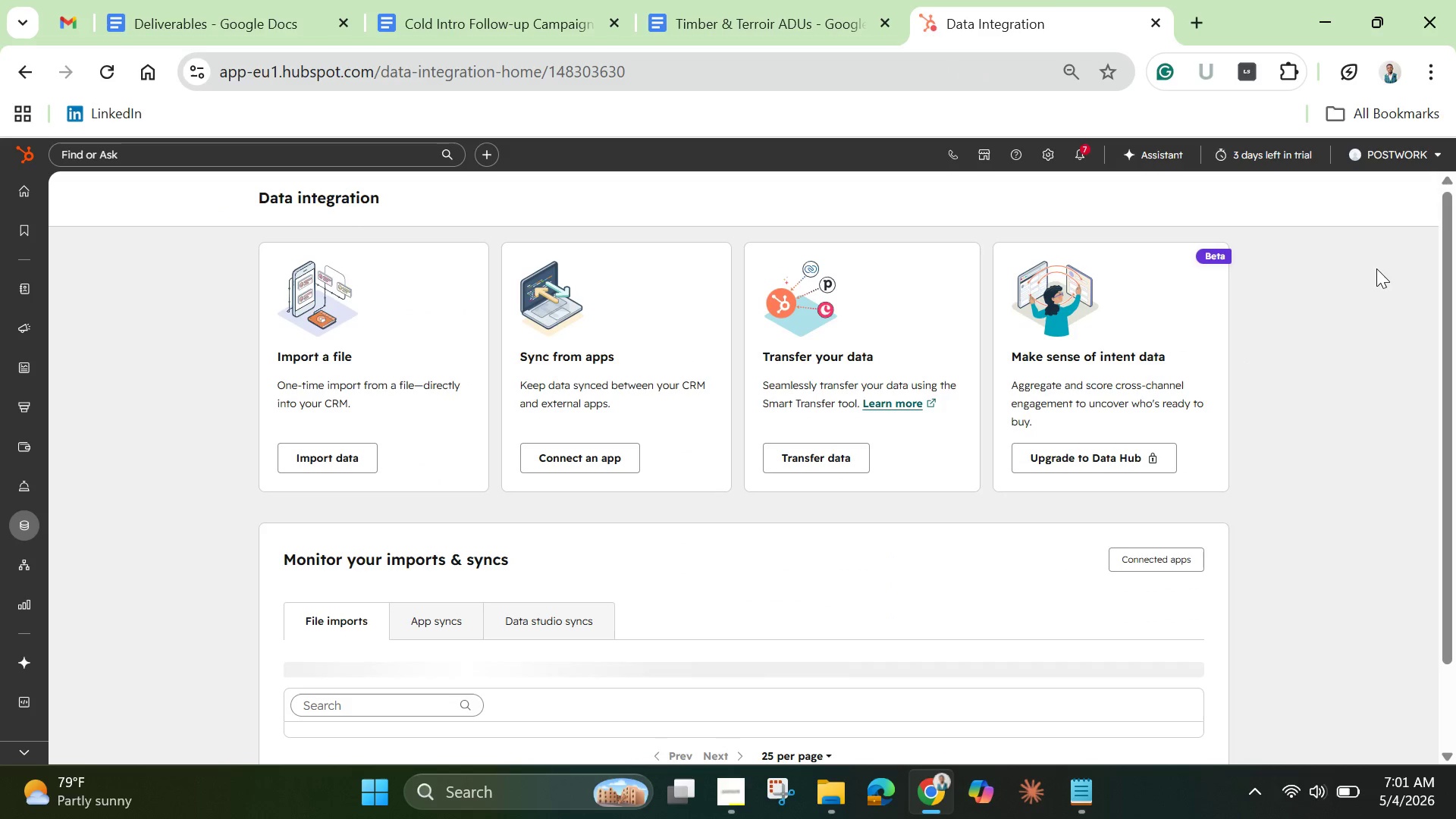 
left_click([353, 406])
 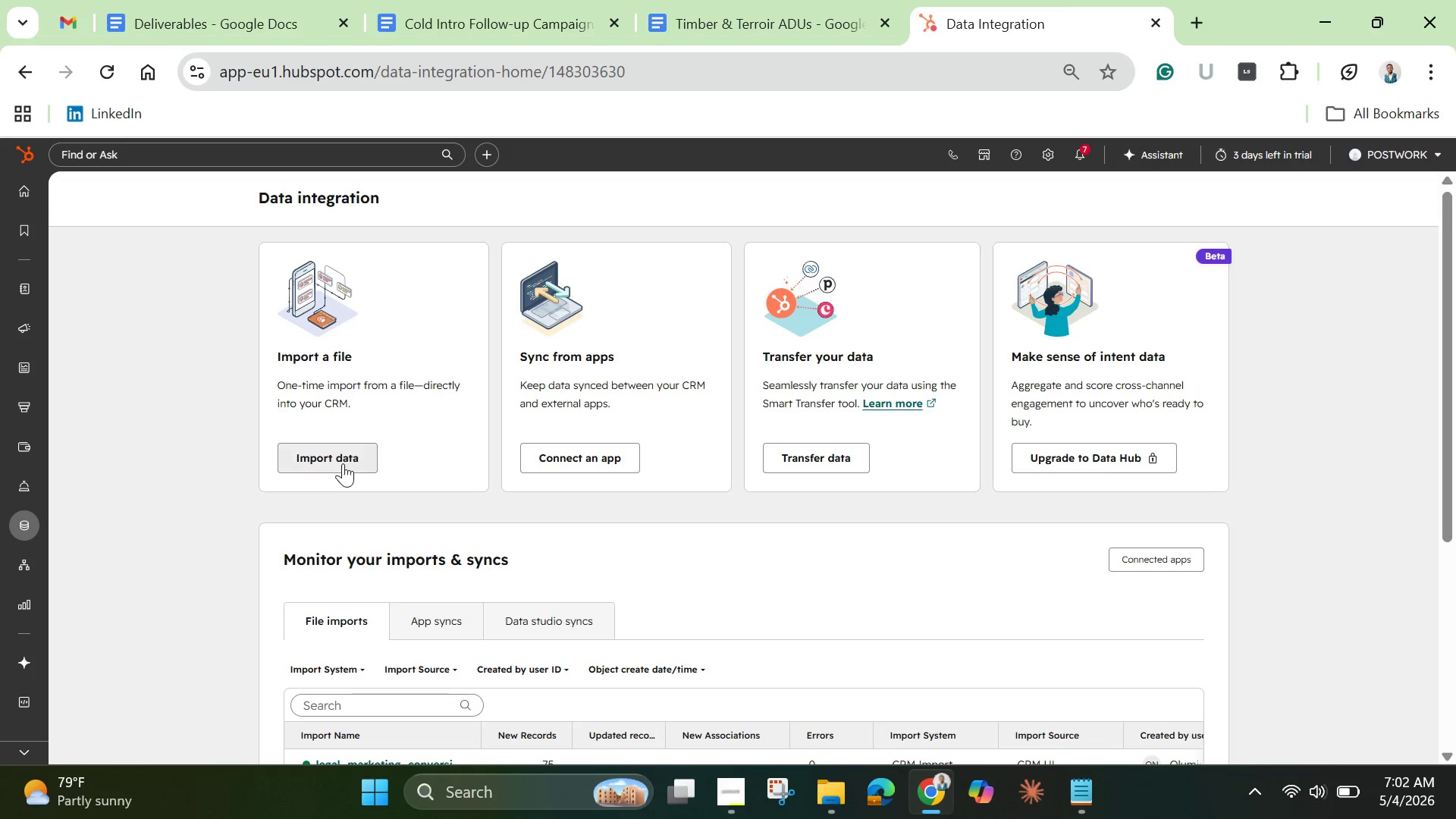 
left_click([343, 463])
 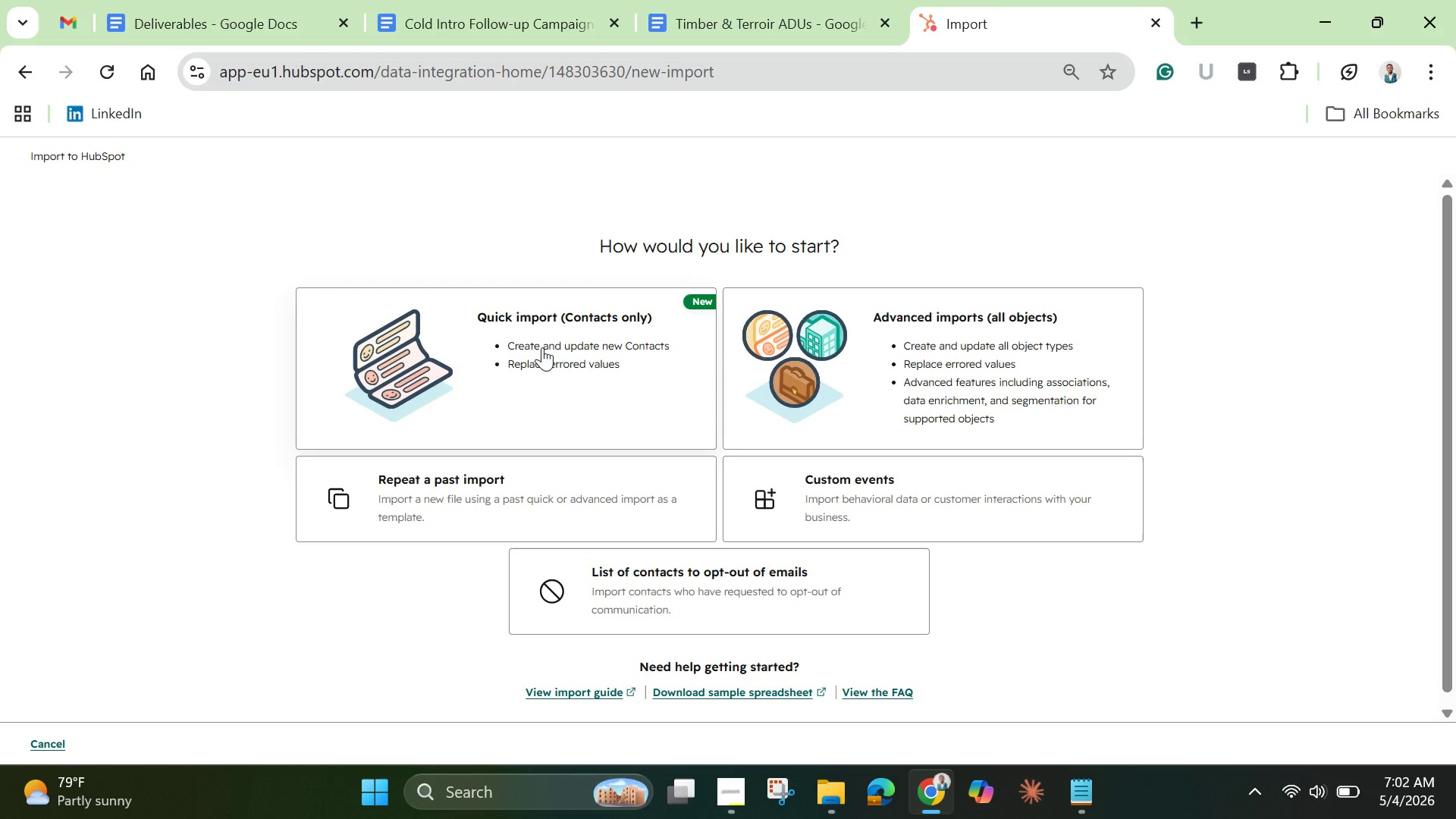 
wait(16.89)
 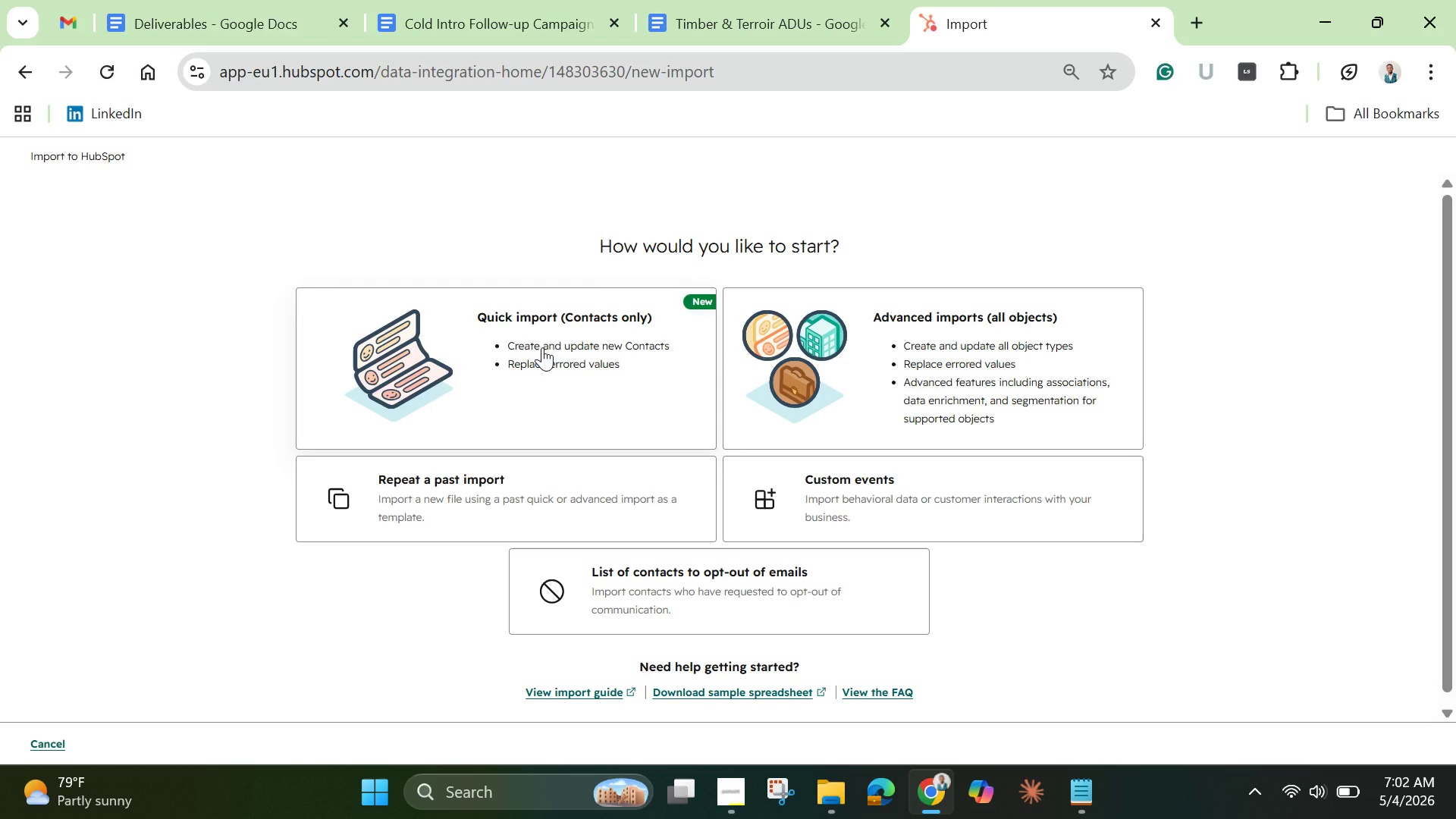 
left_click([991, 350])
 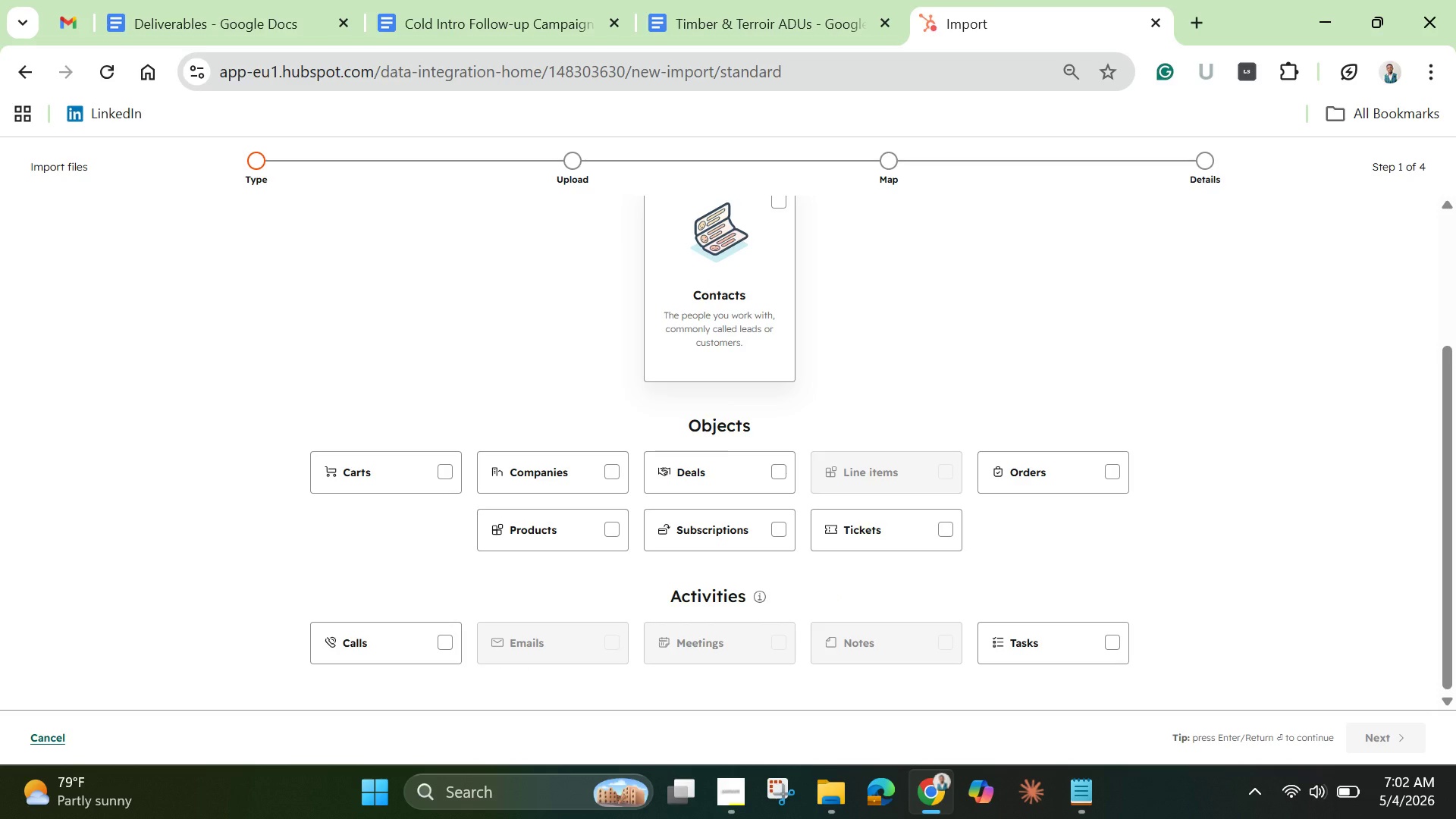 
wait(19.75)
 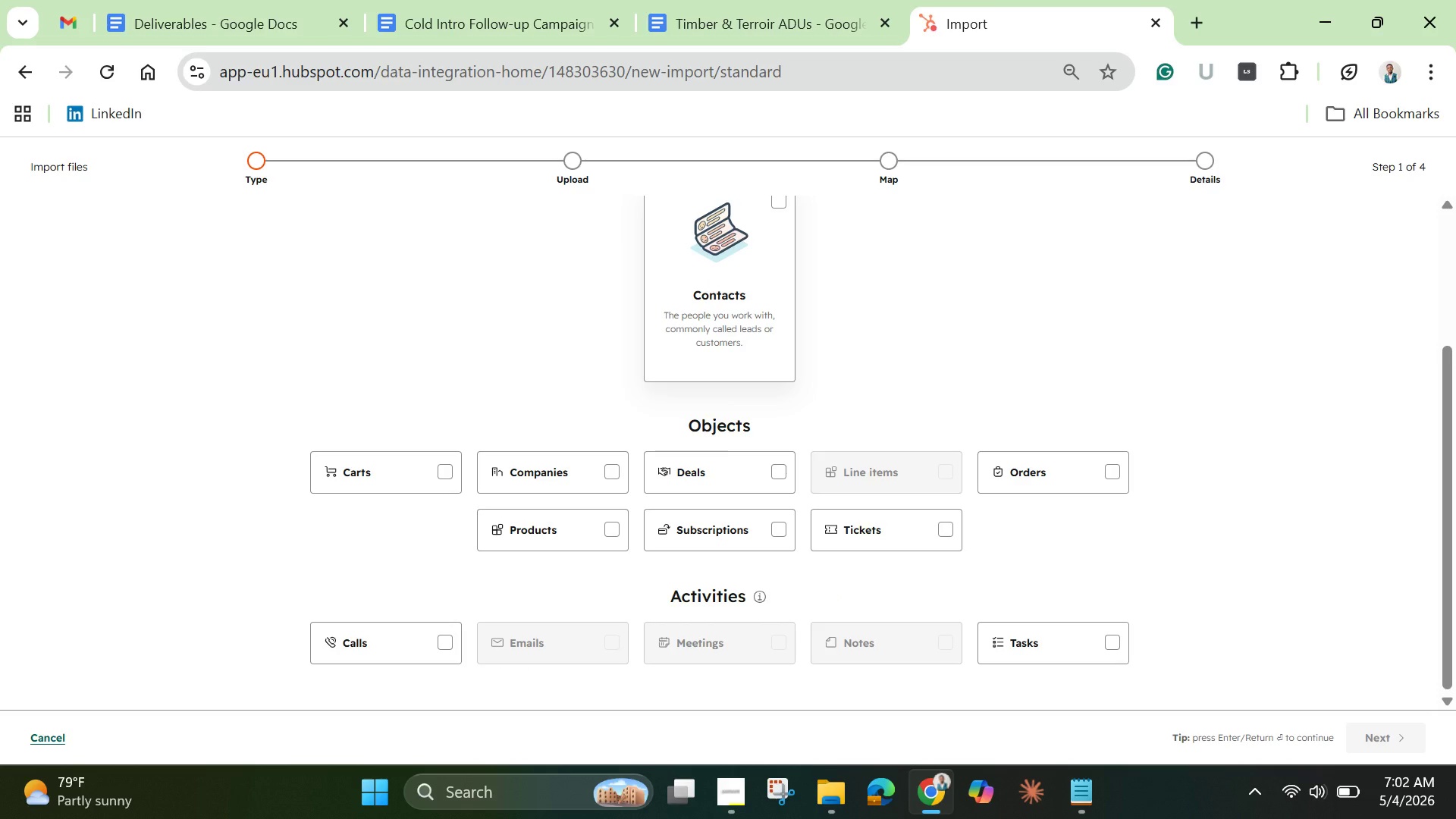 
scroll: coordinate [574, 472], scroll_direction: down, amount: 16.0
 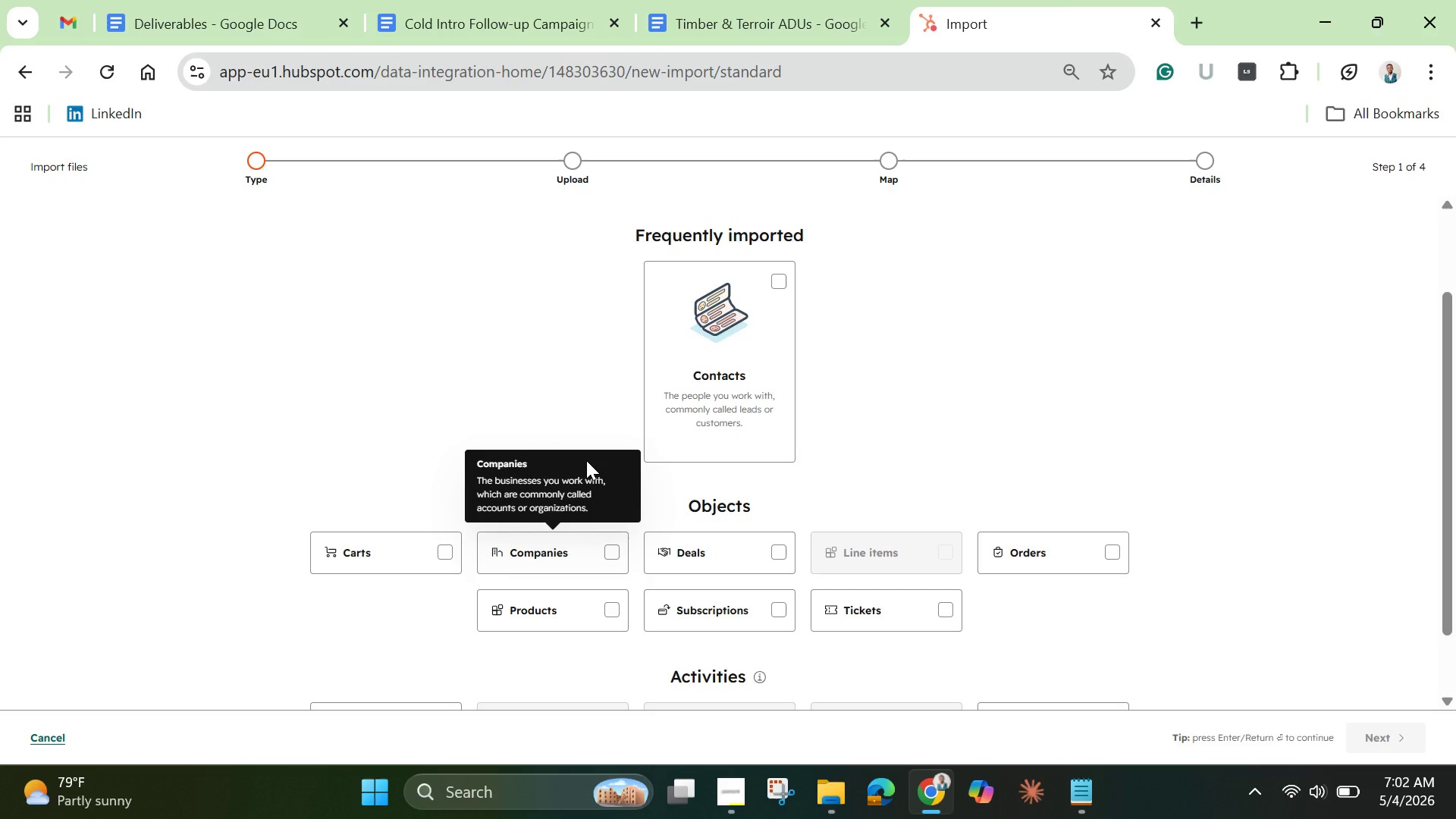 
scroll: coordinate [586, 460], scroll_direction: none, amount: 0.0
 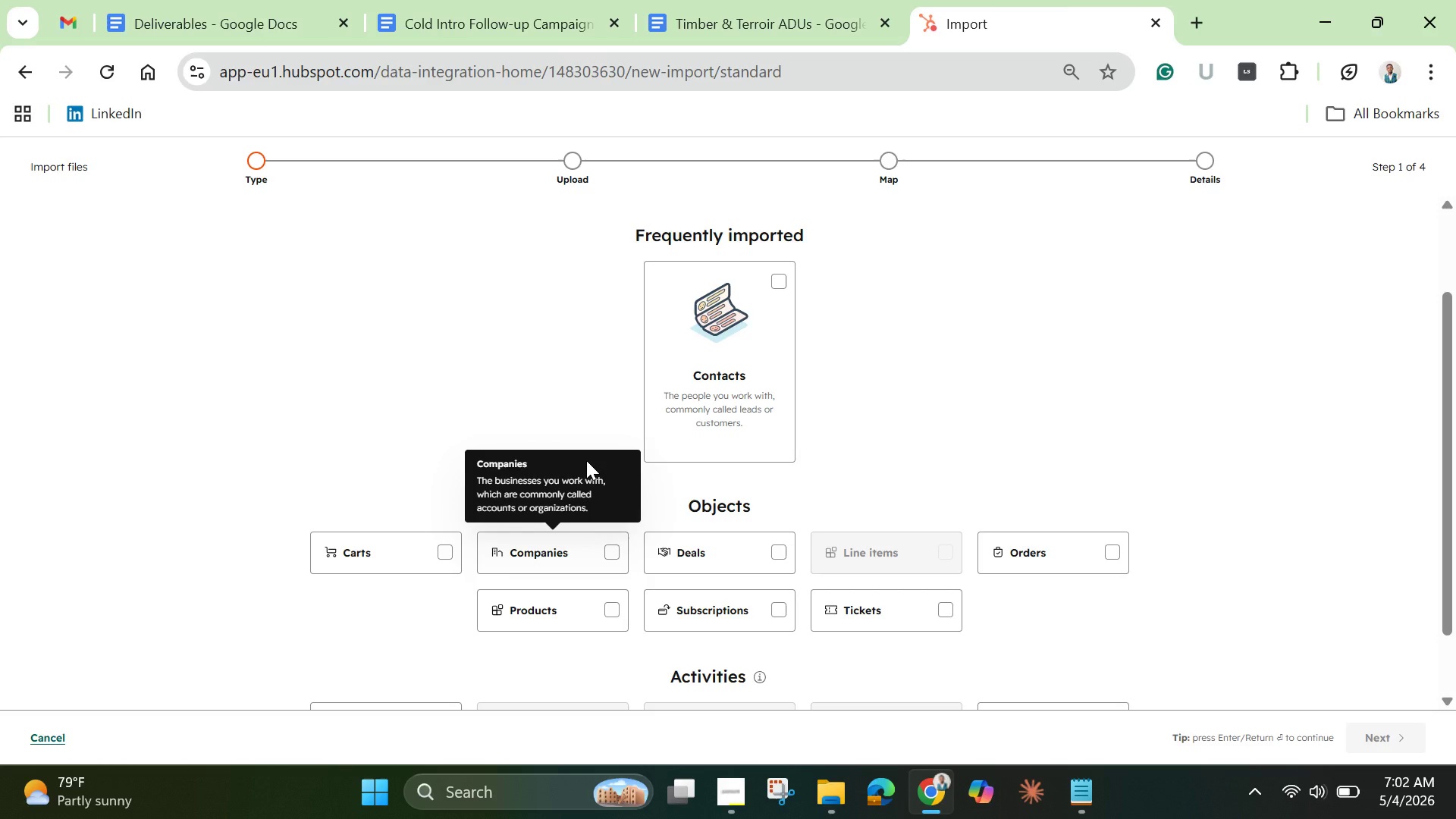 
scroll: coordinate [586, 460], scroll_direction: up, amount: 1.0
 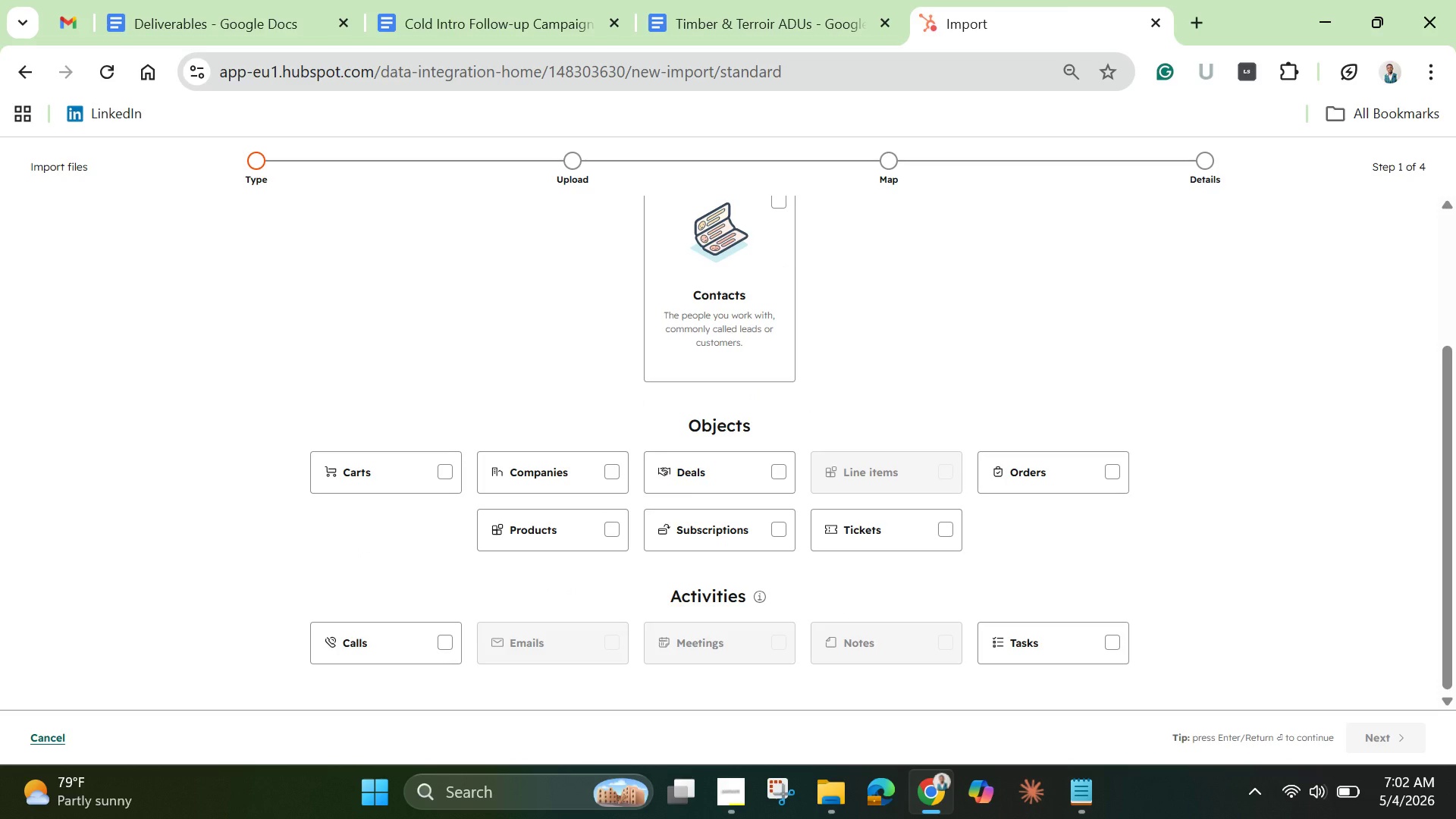 
wait(8.27)
 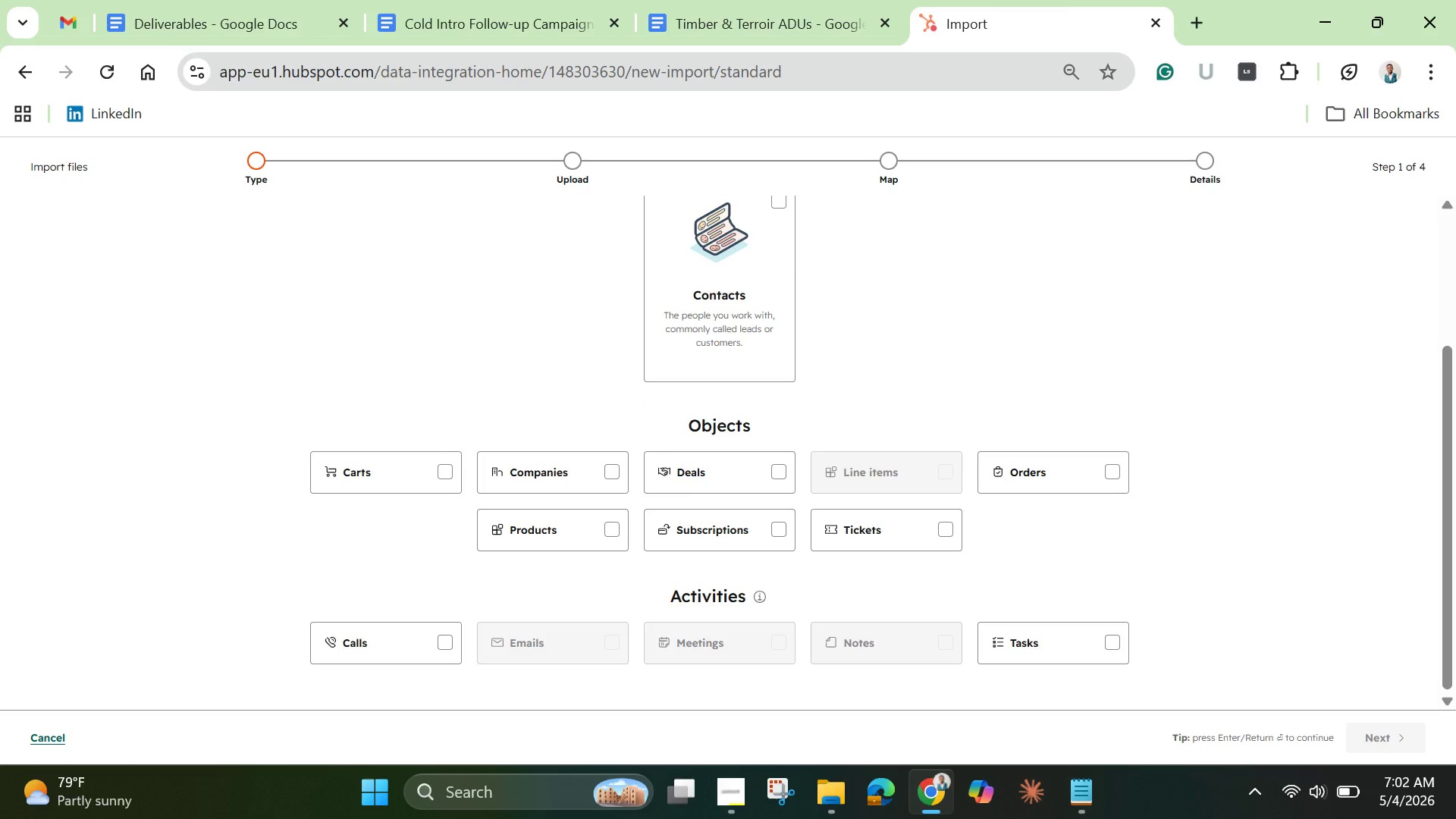 
left_click([447, 637])
 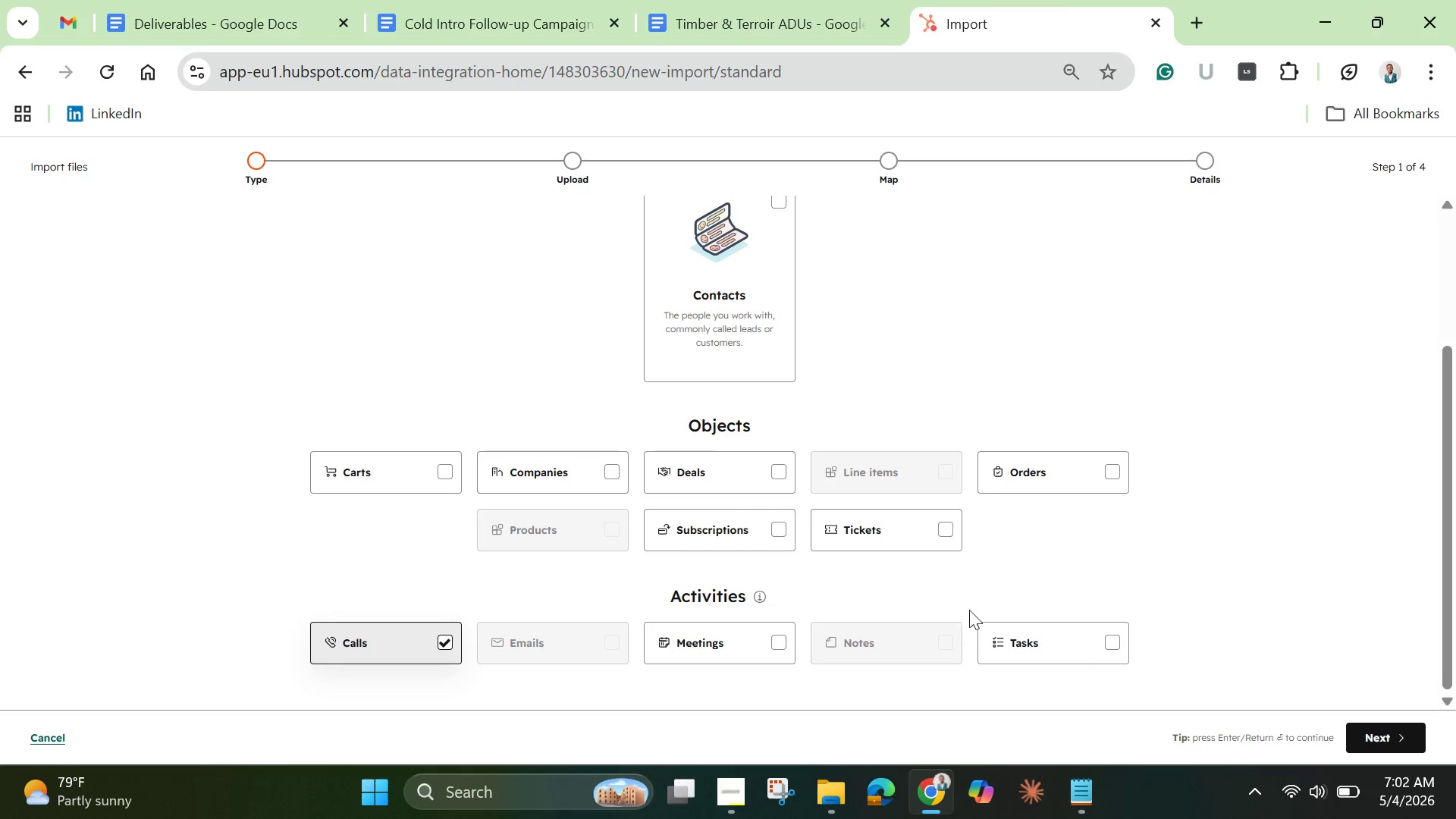 
left_click([1119, 639])
 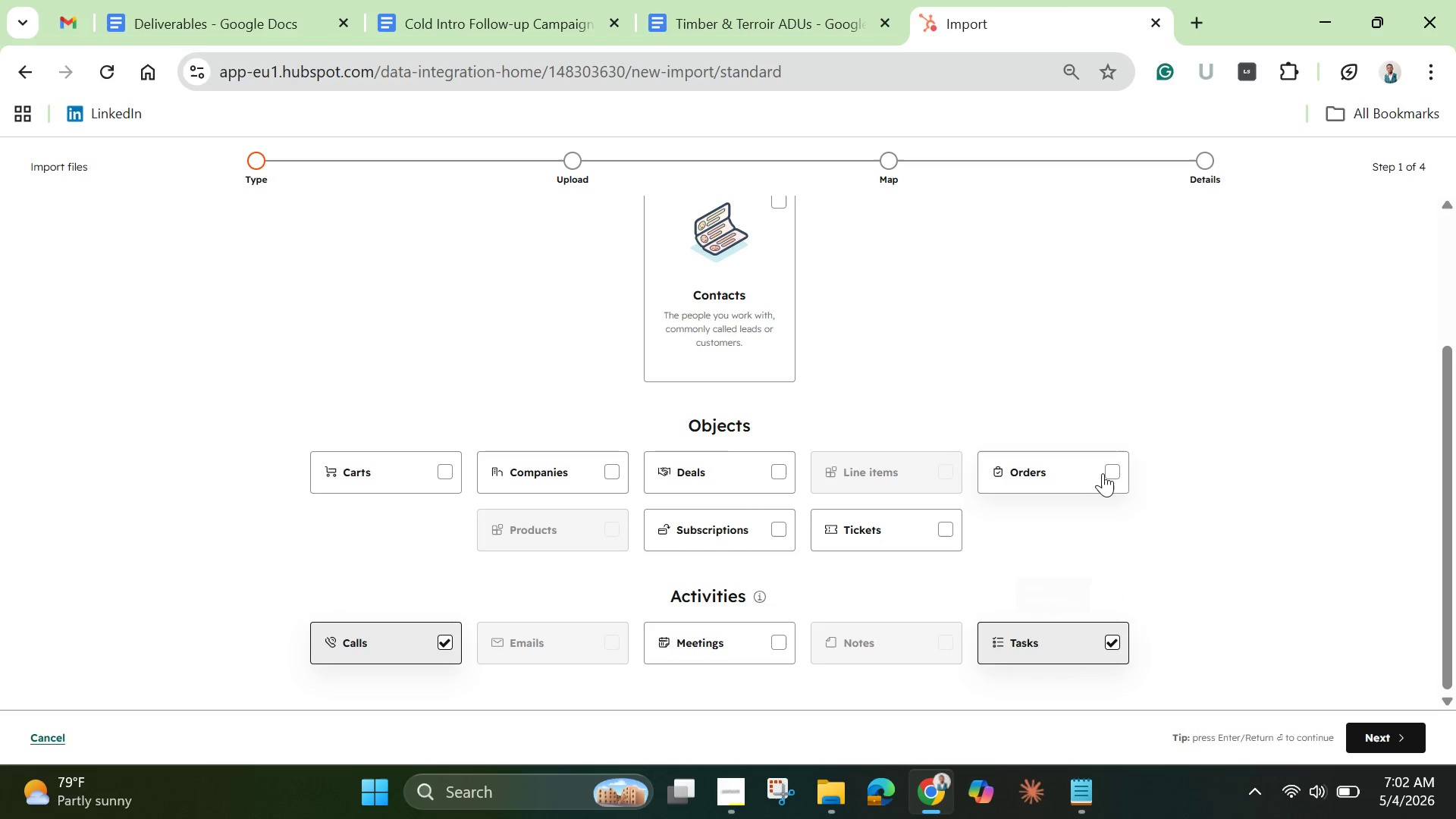 
left_click([1110, 474])
 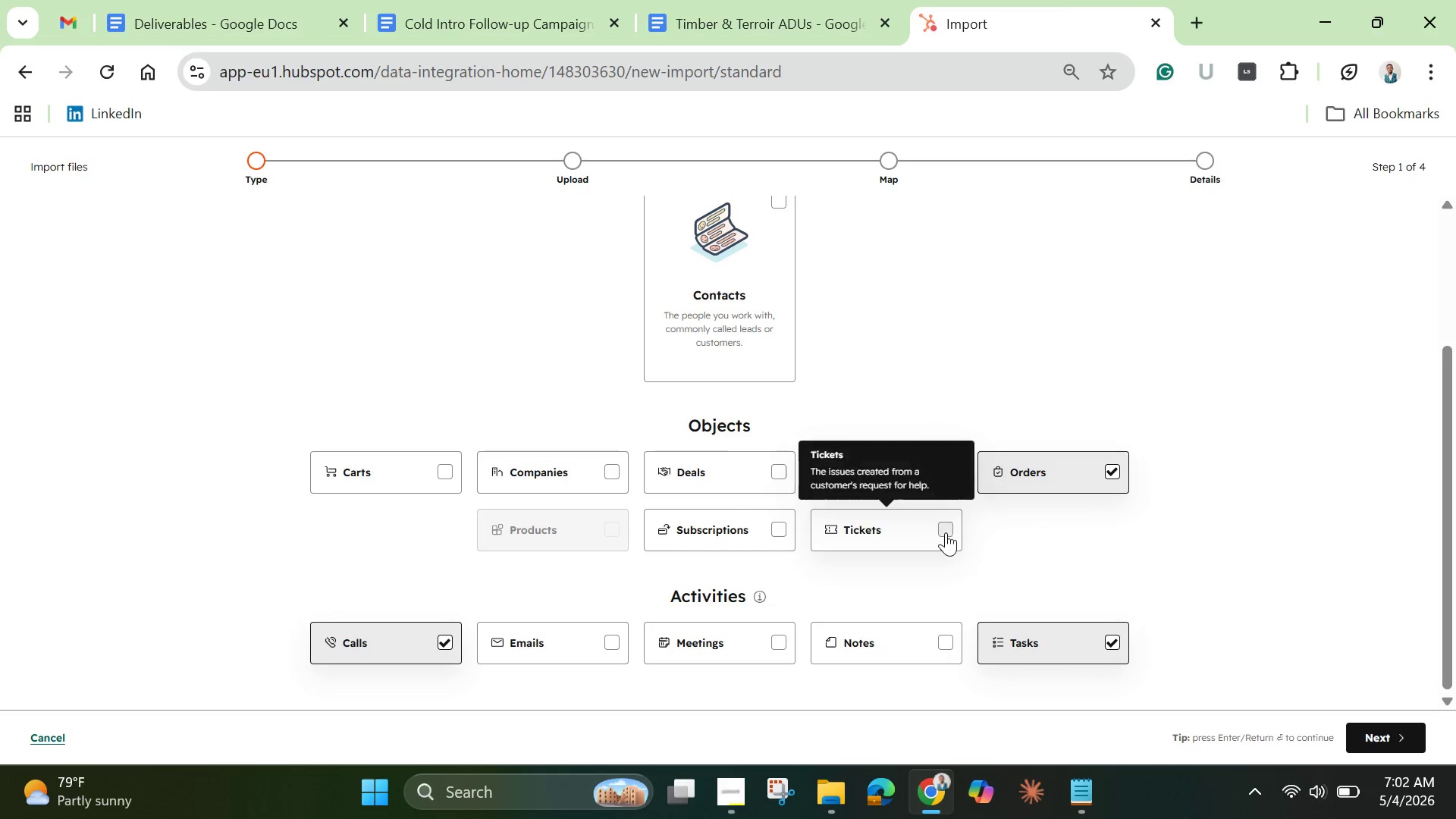 
left_click([949, 532])
 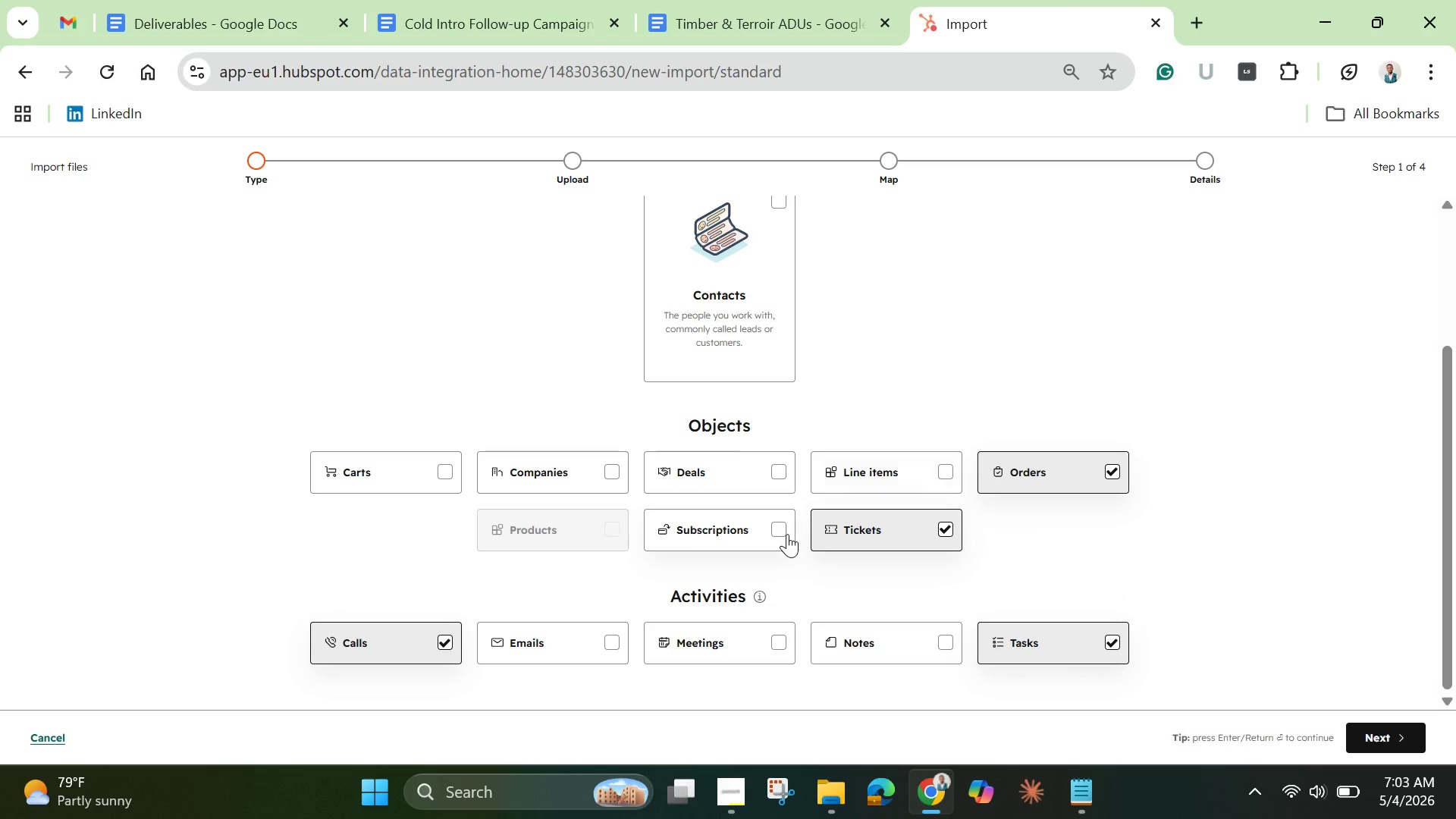 
left_click([780, 531])
 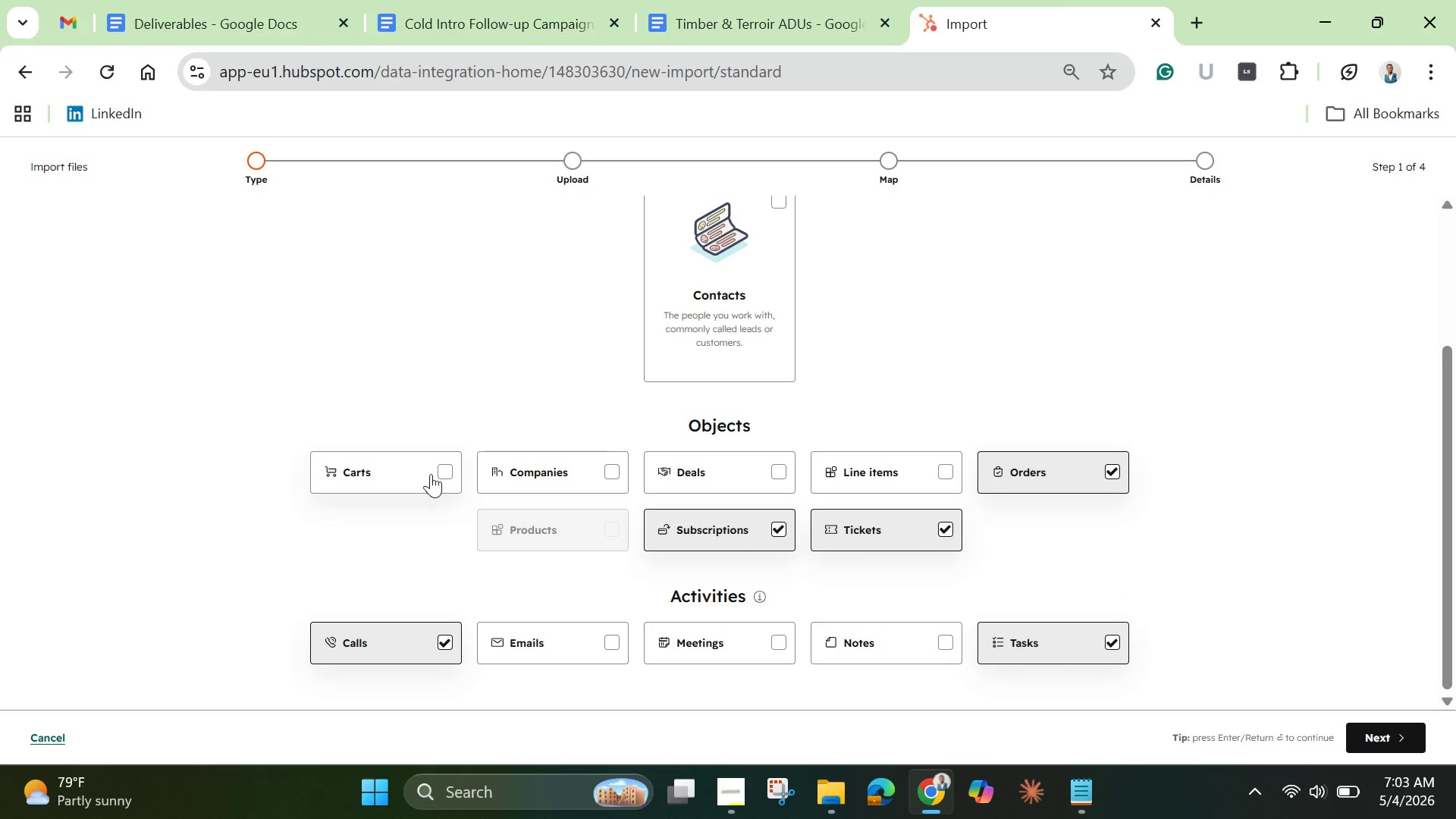 
left_click([452, 466])
 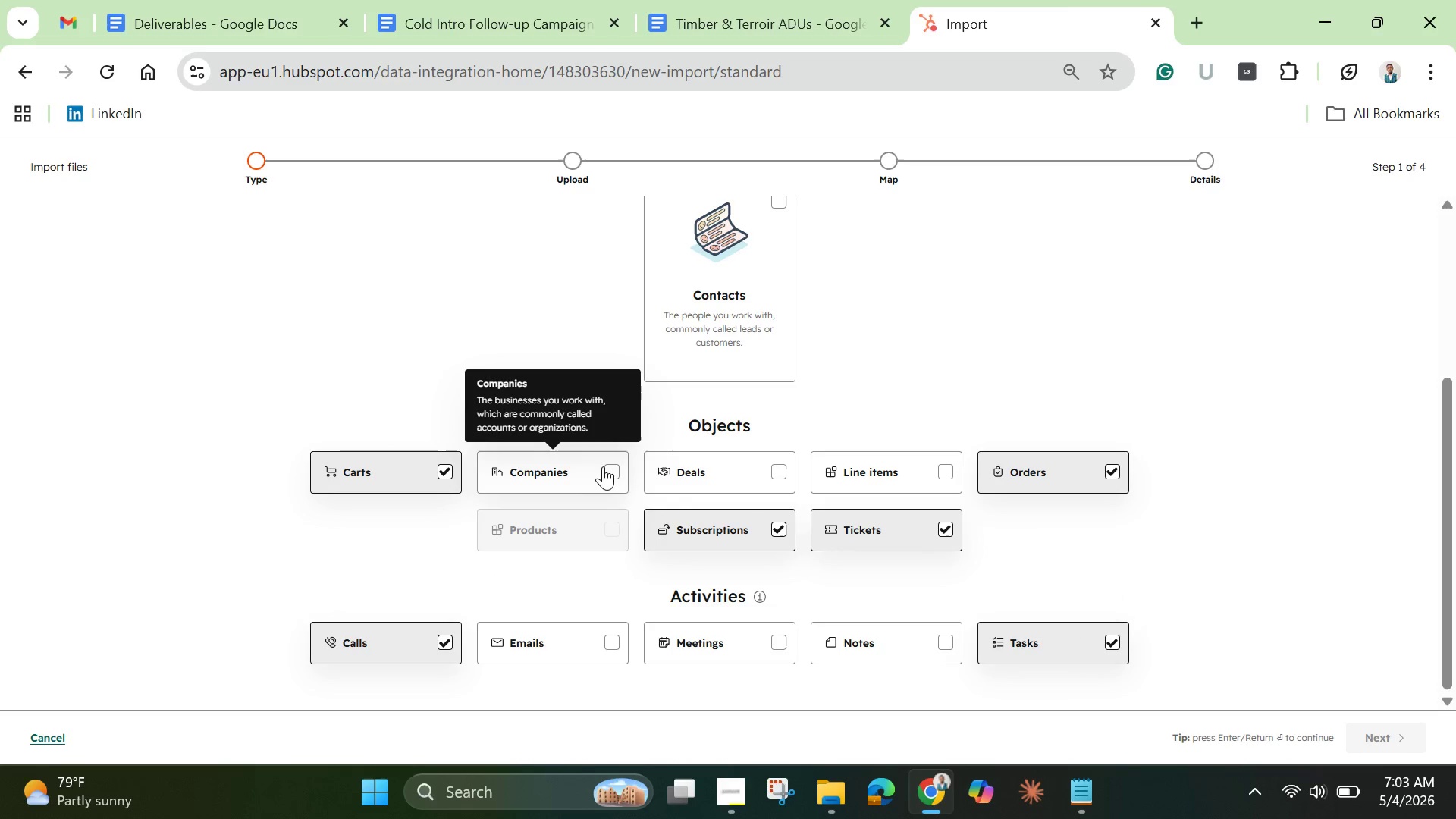 
left_click_drag(start_coordinate=[611, 466], to_coordinate=[616, 467])
 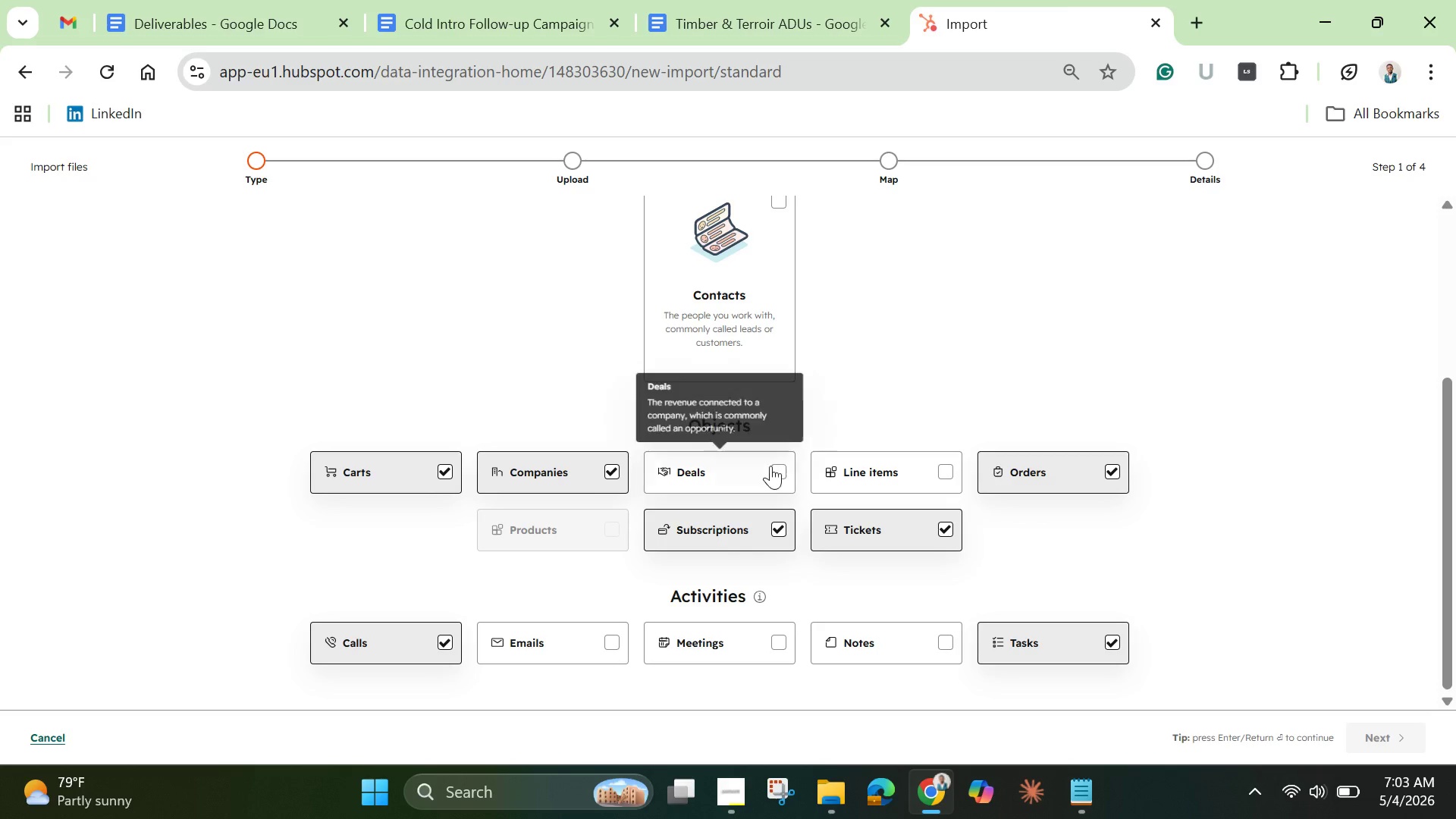 
left_click([778, 466])
 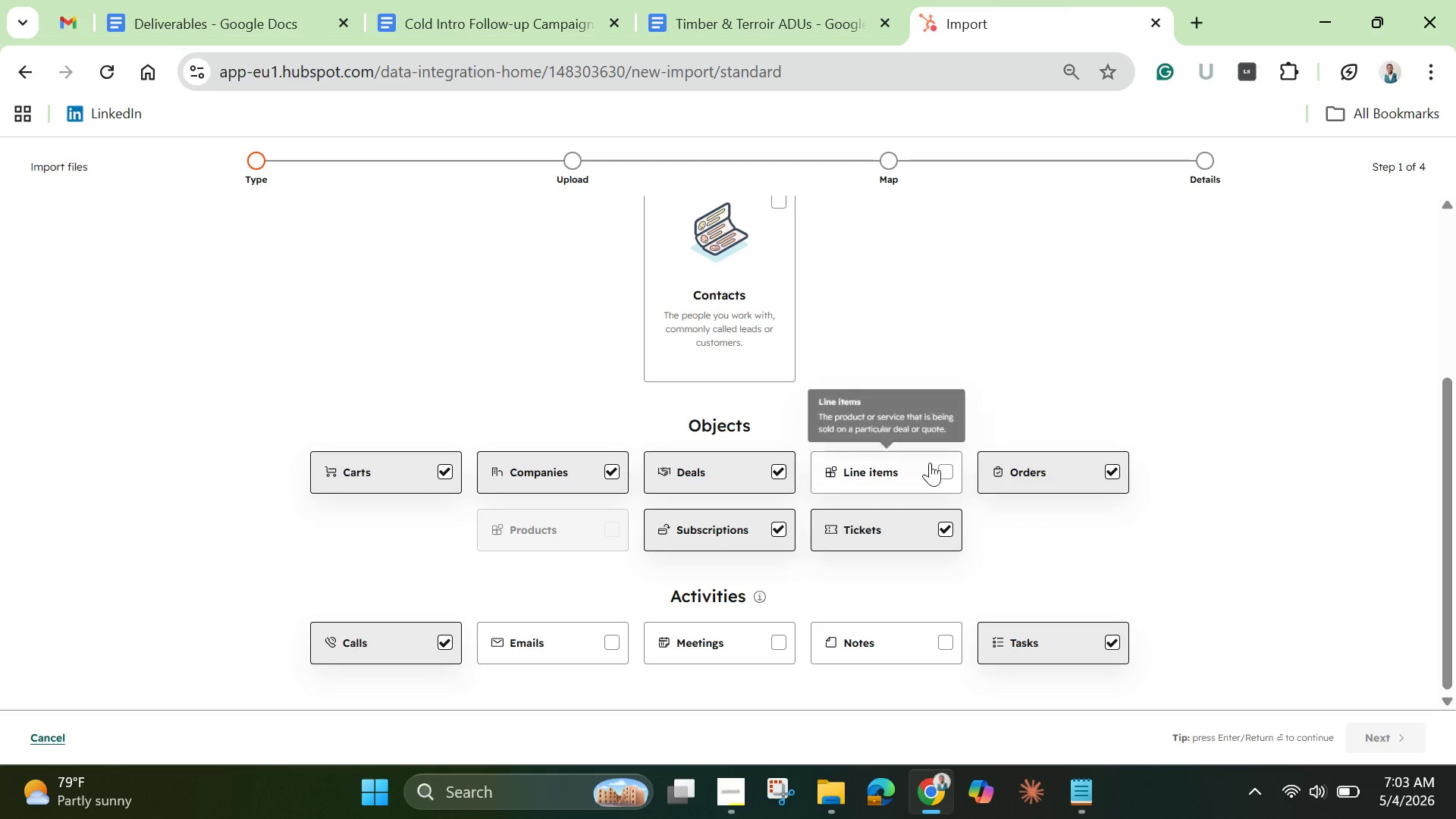 
left_click([941, 461])
 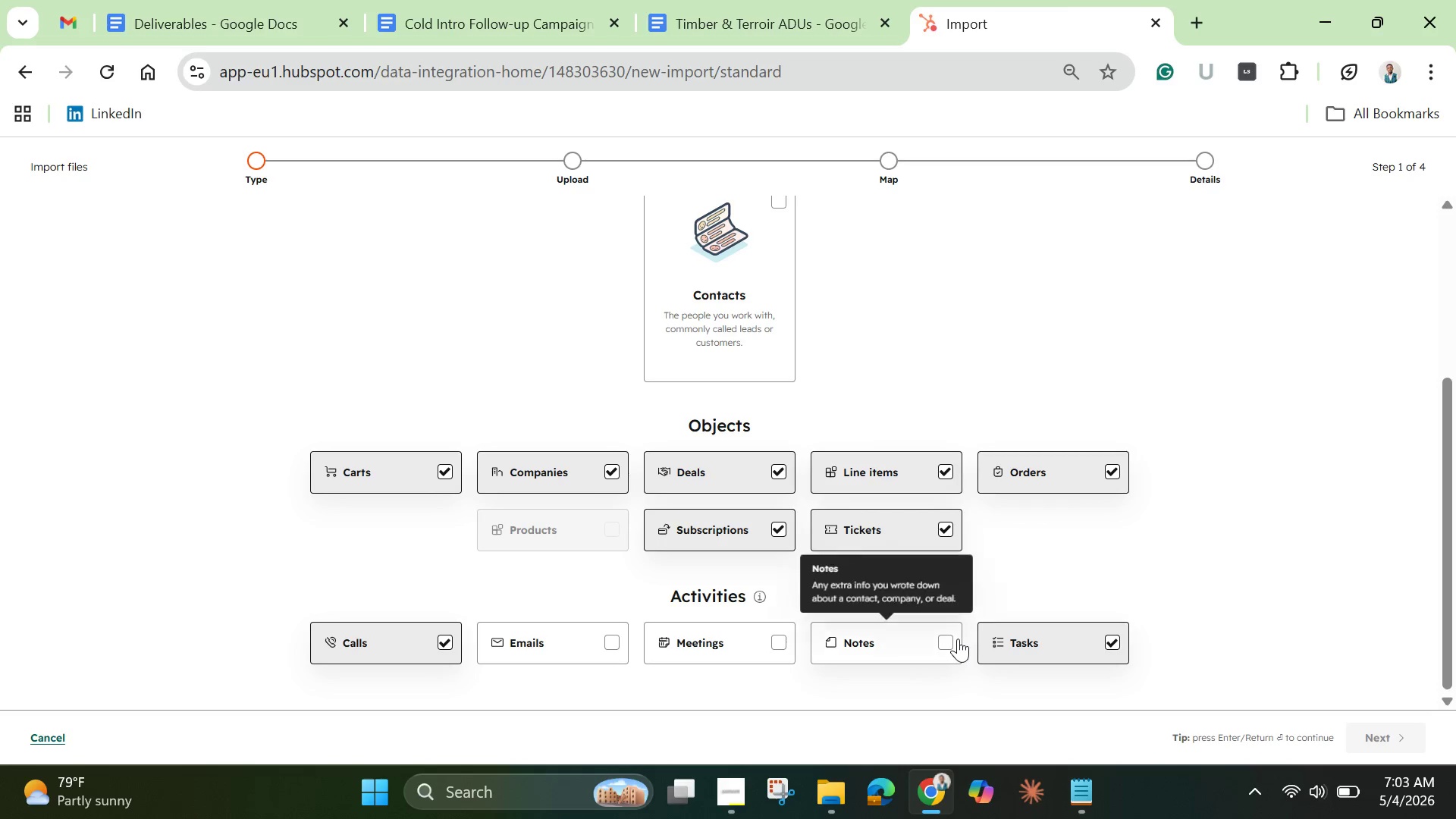 
left_click([958, 639])
 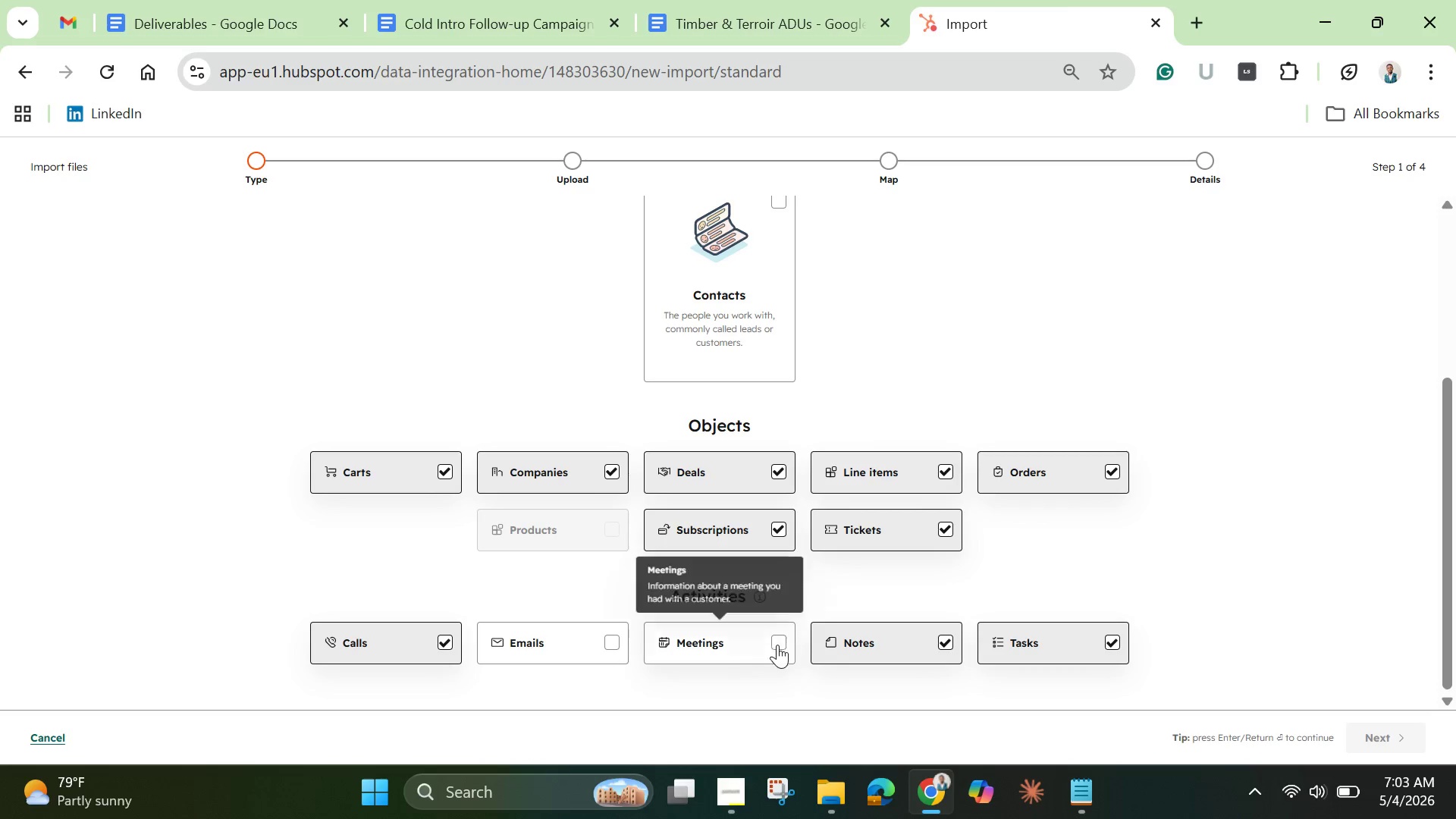 
left_click([779, 644])
 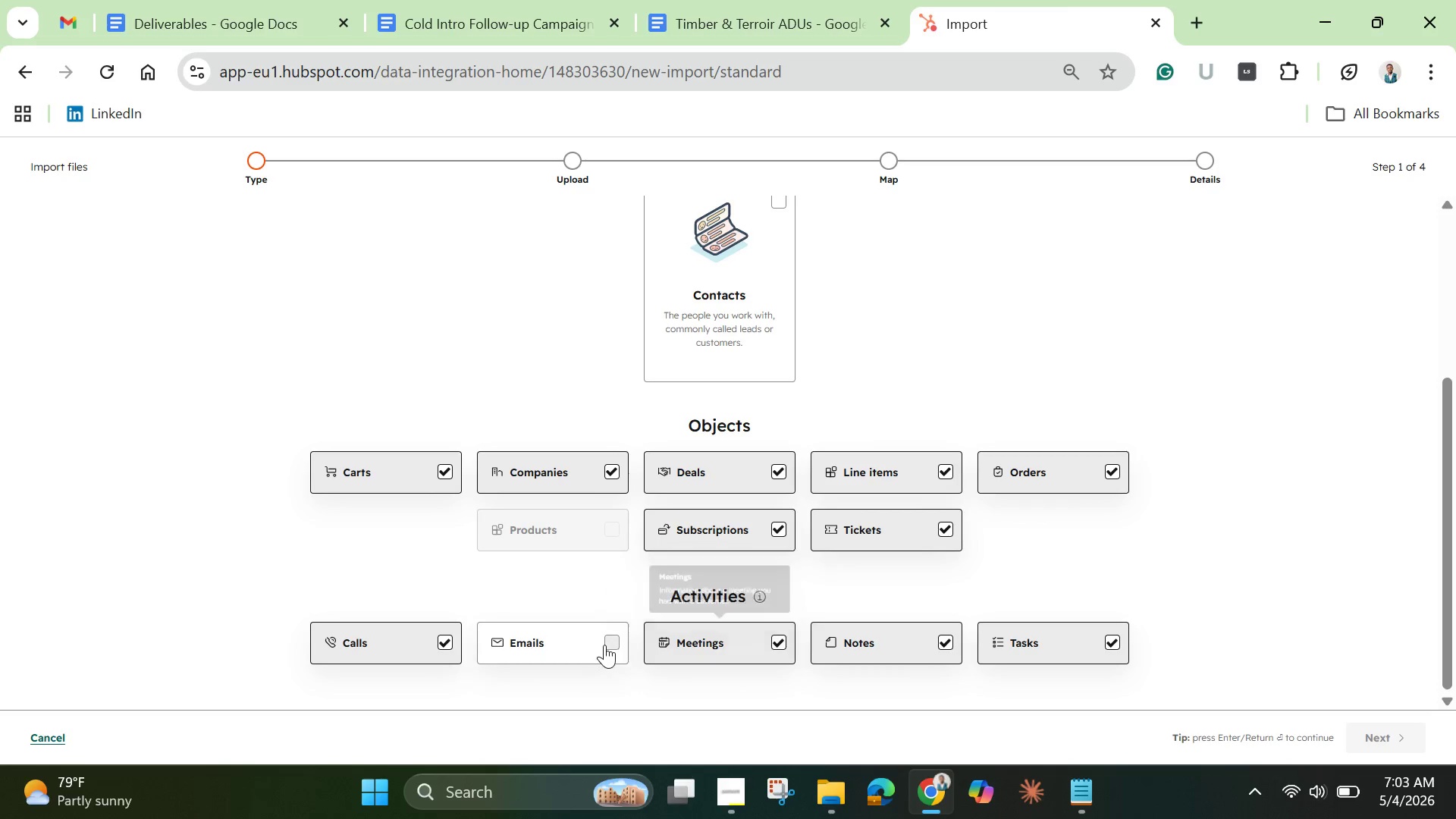 
left_click([604, 645])
 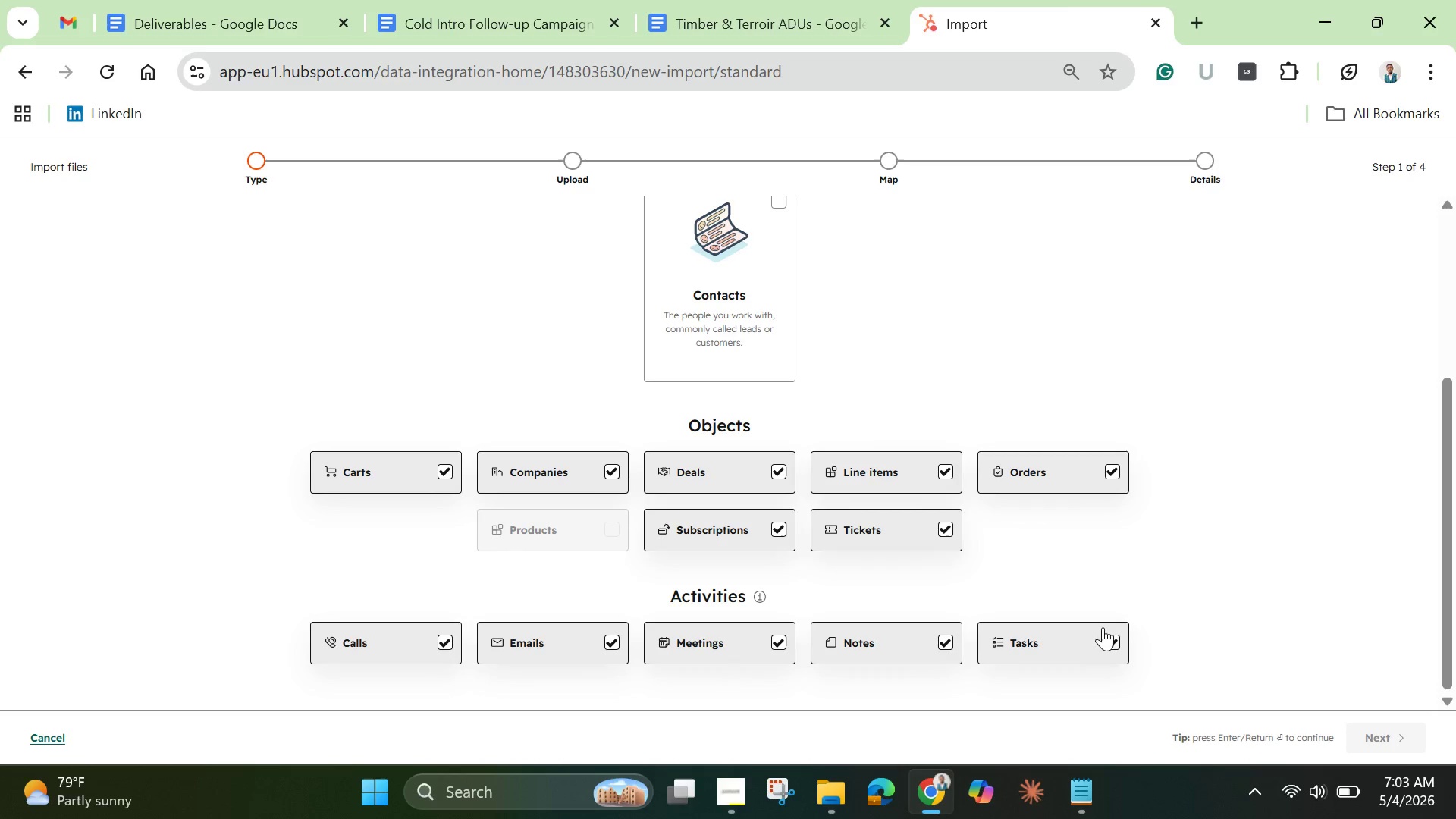 
wait(5.81)
 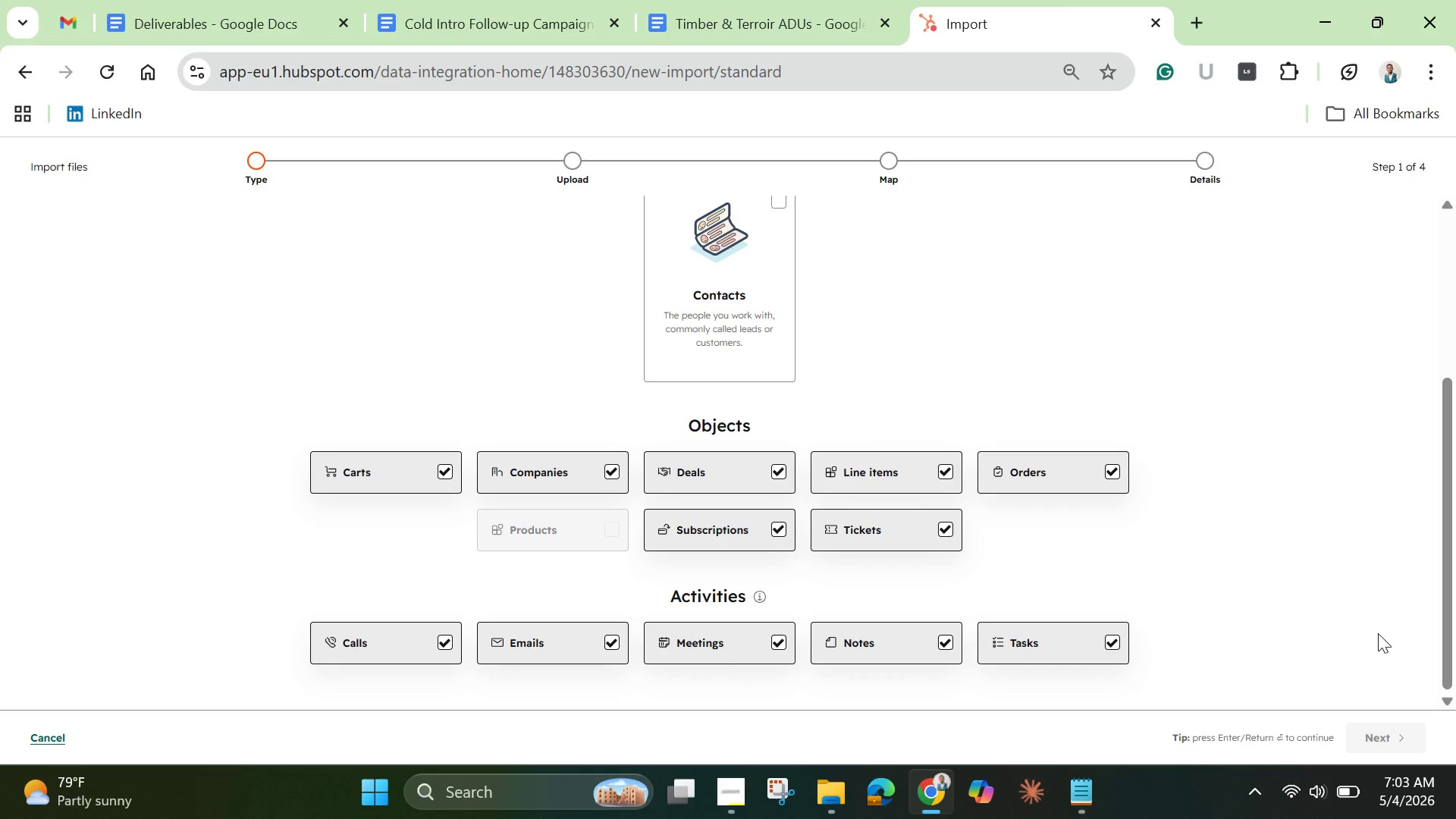 
left_click([906, 654])
 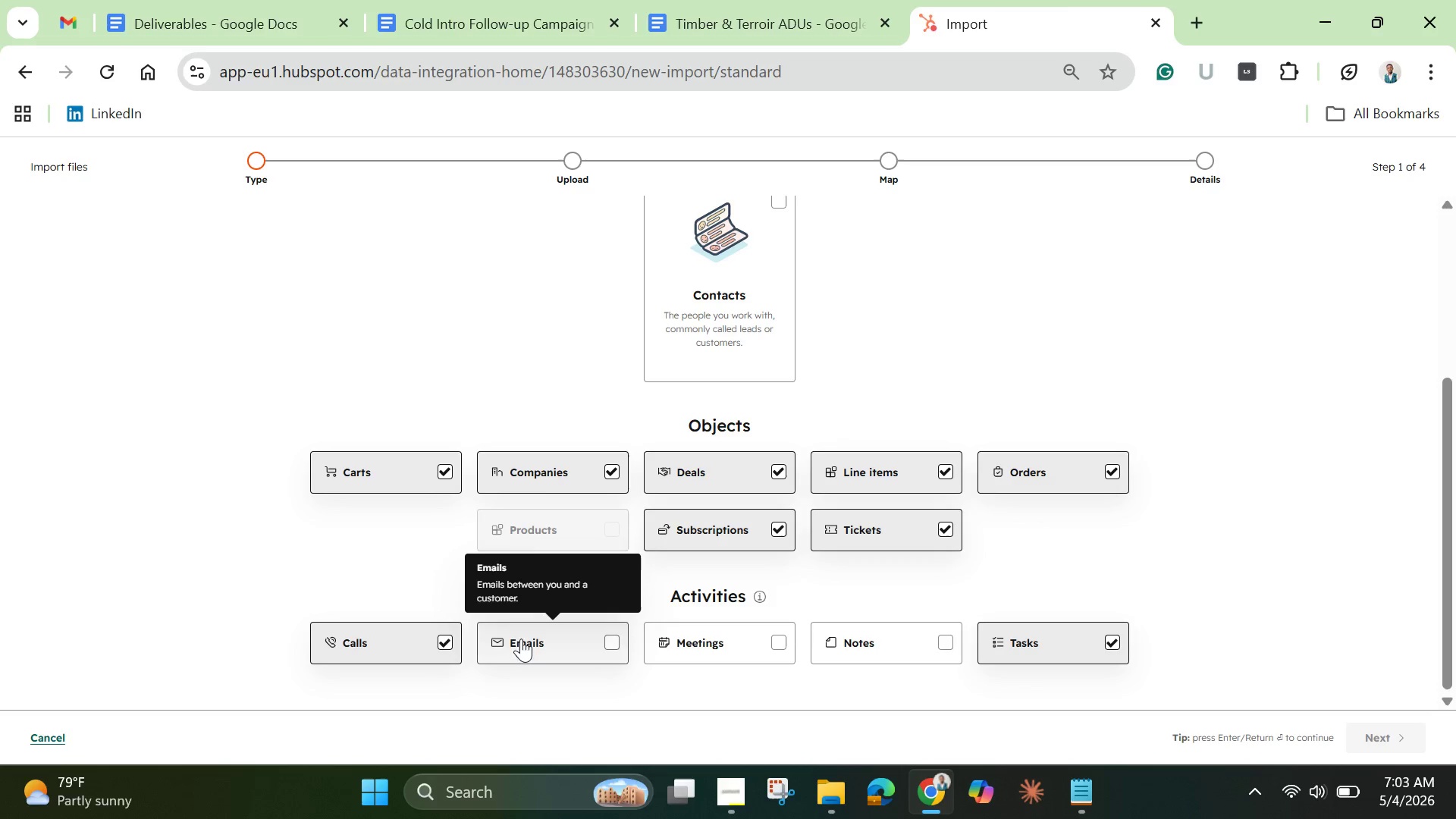 
left_click([573, 475])
 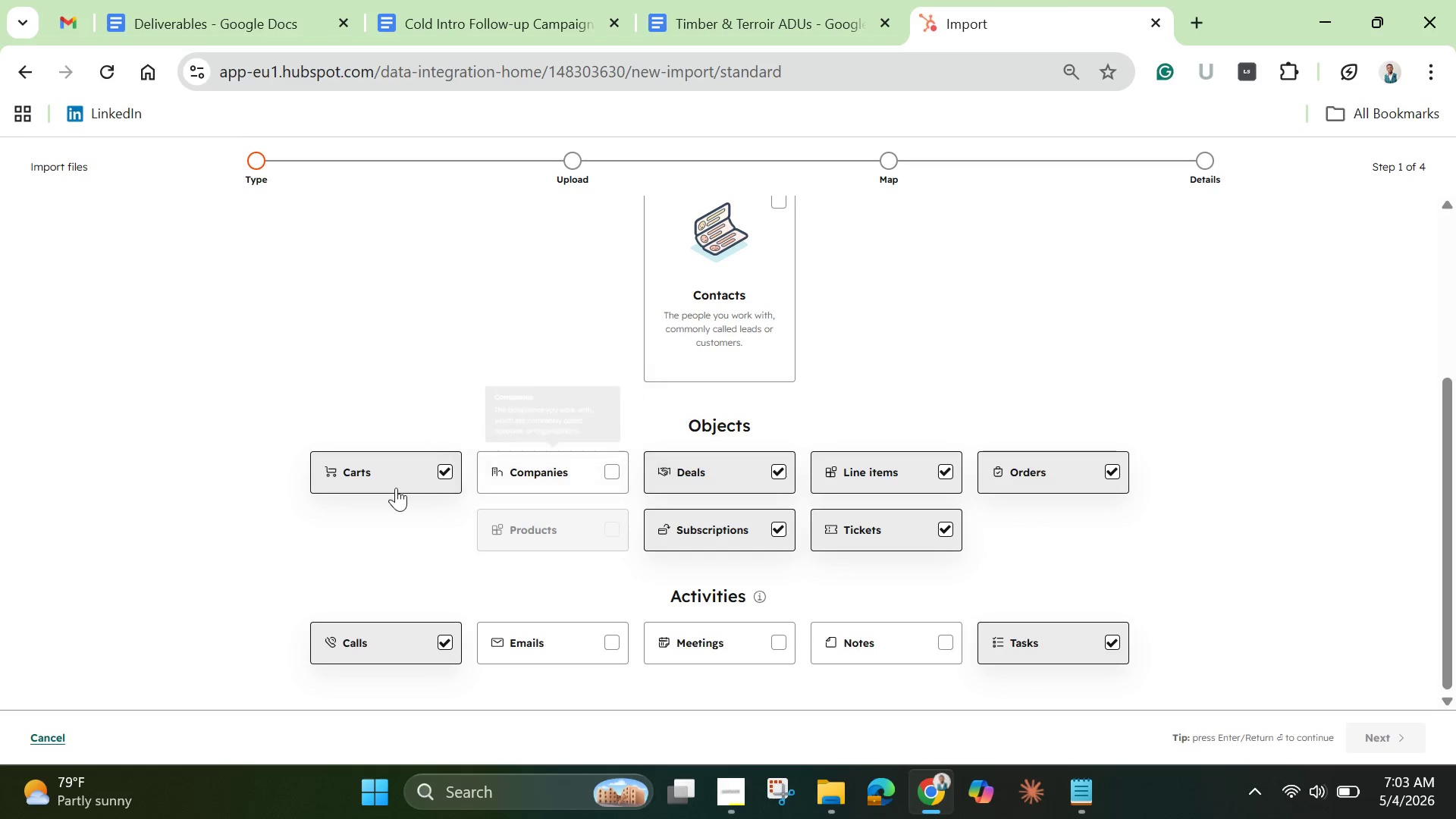 
left_click([388, 482])
 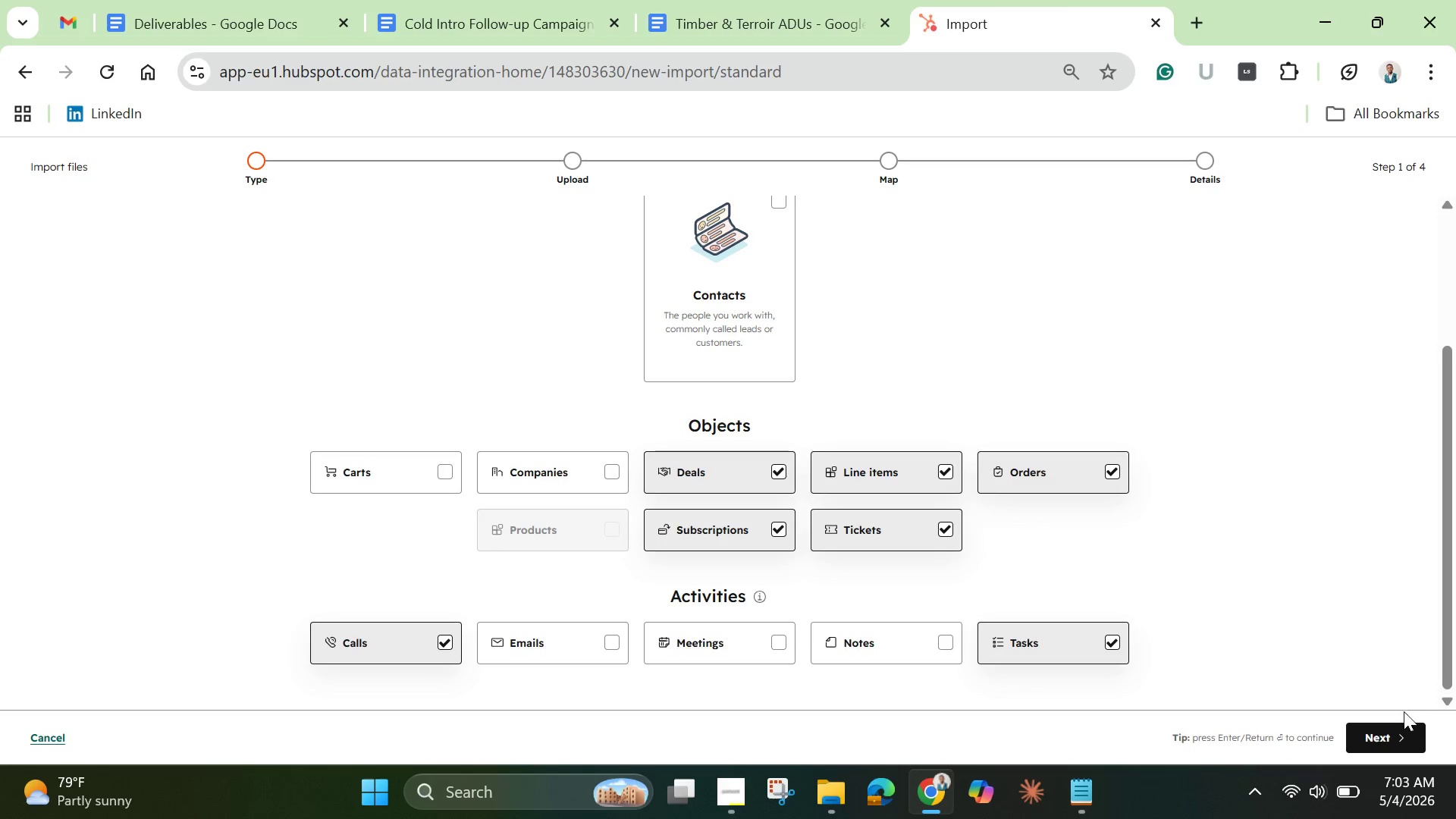 
left_click([1413, 725])
 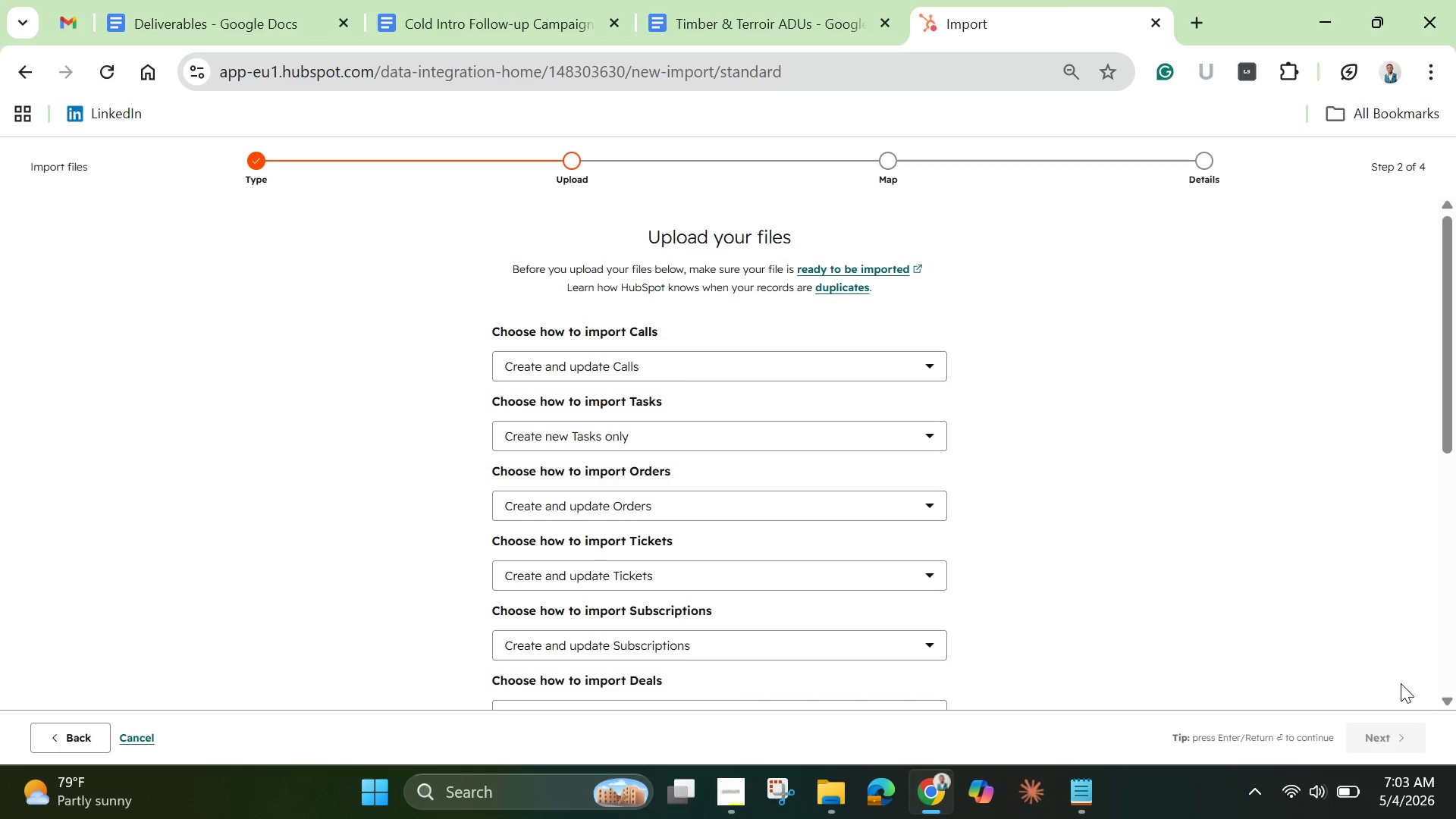 
scroll: coordinate [817, 504], scroll_direction: up, amount: 2.0
 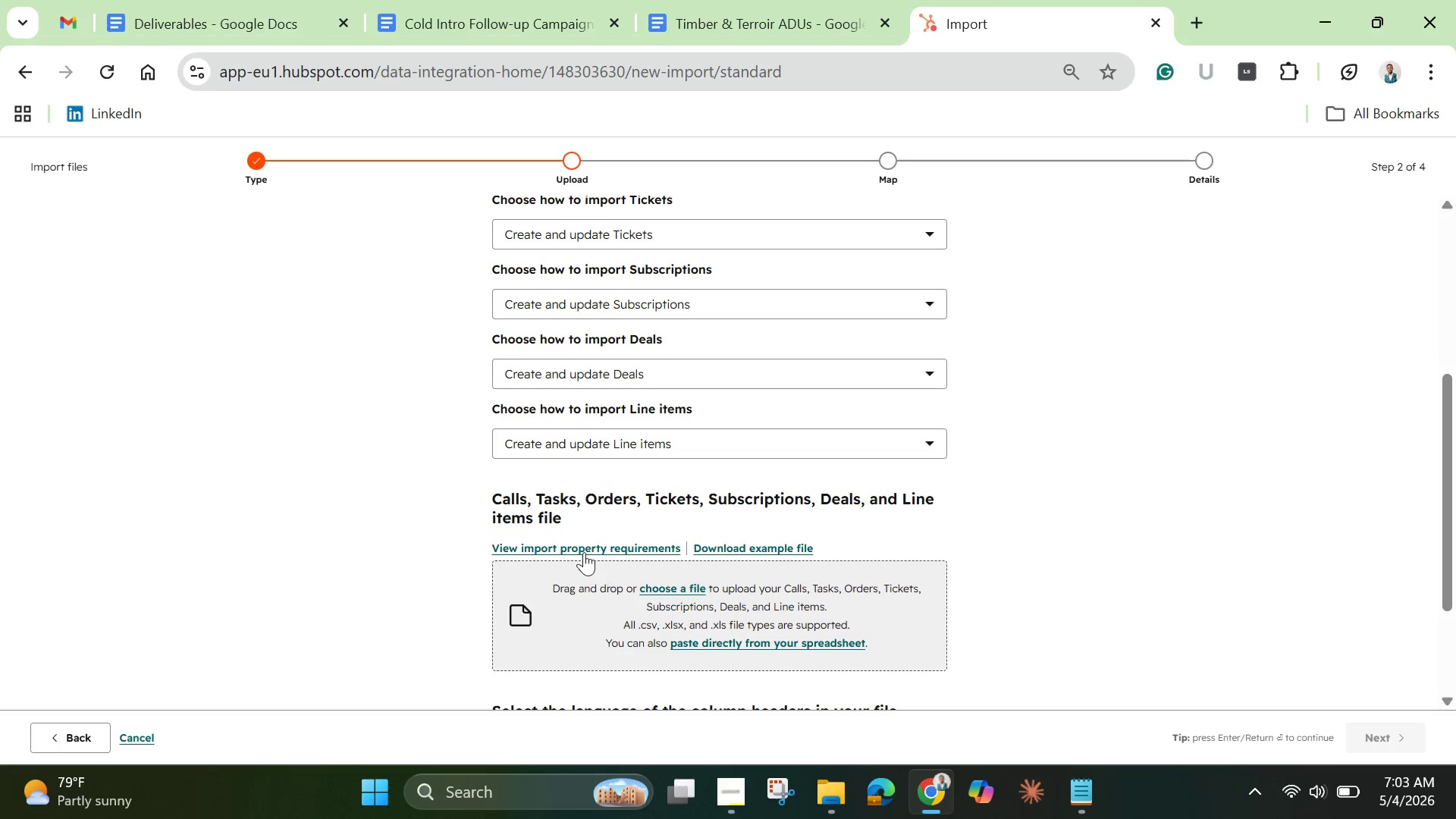 
wait(5.65)
 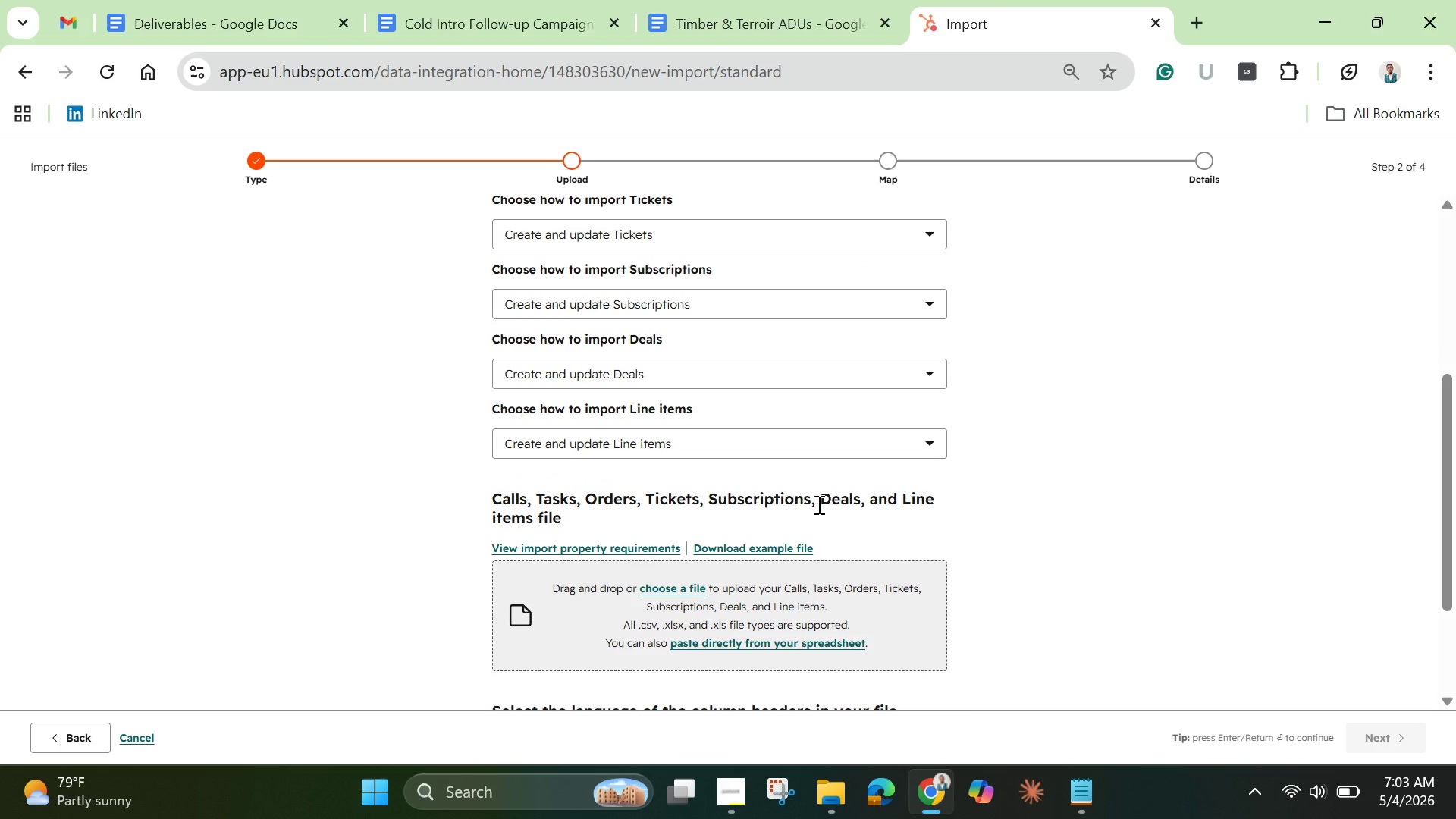 
left_click([672, 579])
 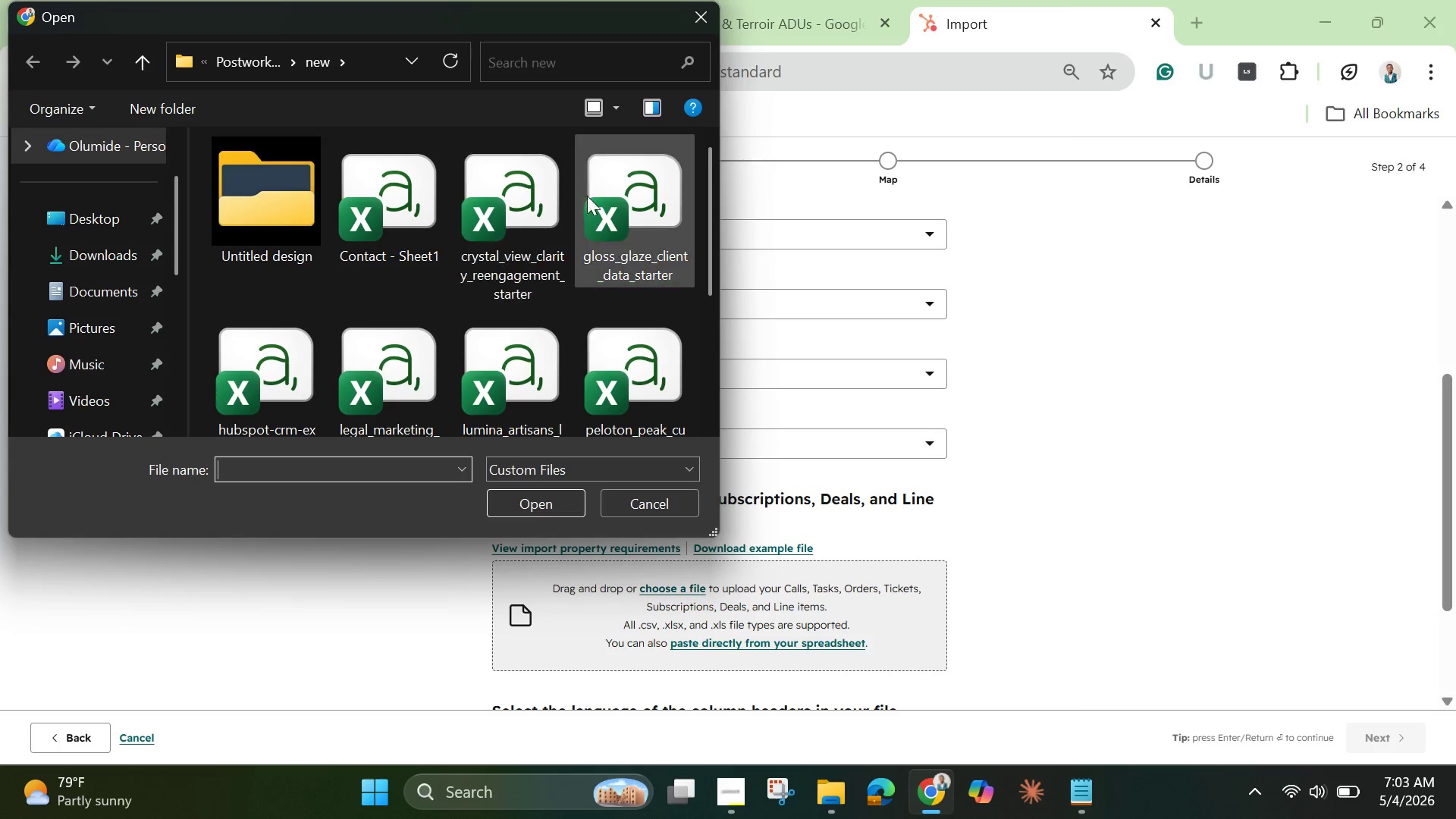 
left_click_drag(start_coordinate=[713, 166], to_coordinate=[717, 181])